 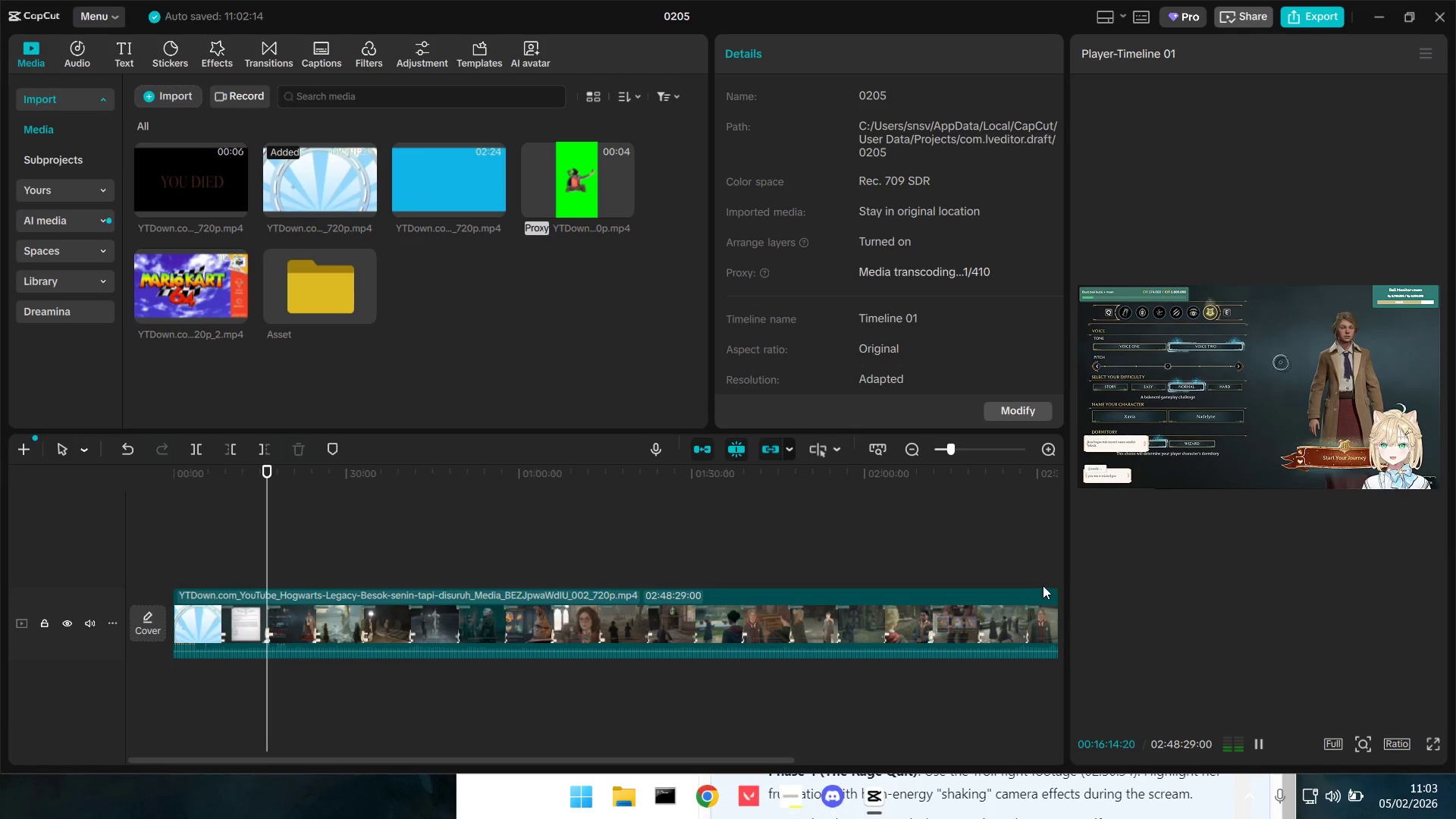 
hold_key(key=ControlLeft, duration=0.77)
scroll: coordinate [553, 598], scroll_direction: up, amount: 2.0
 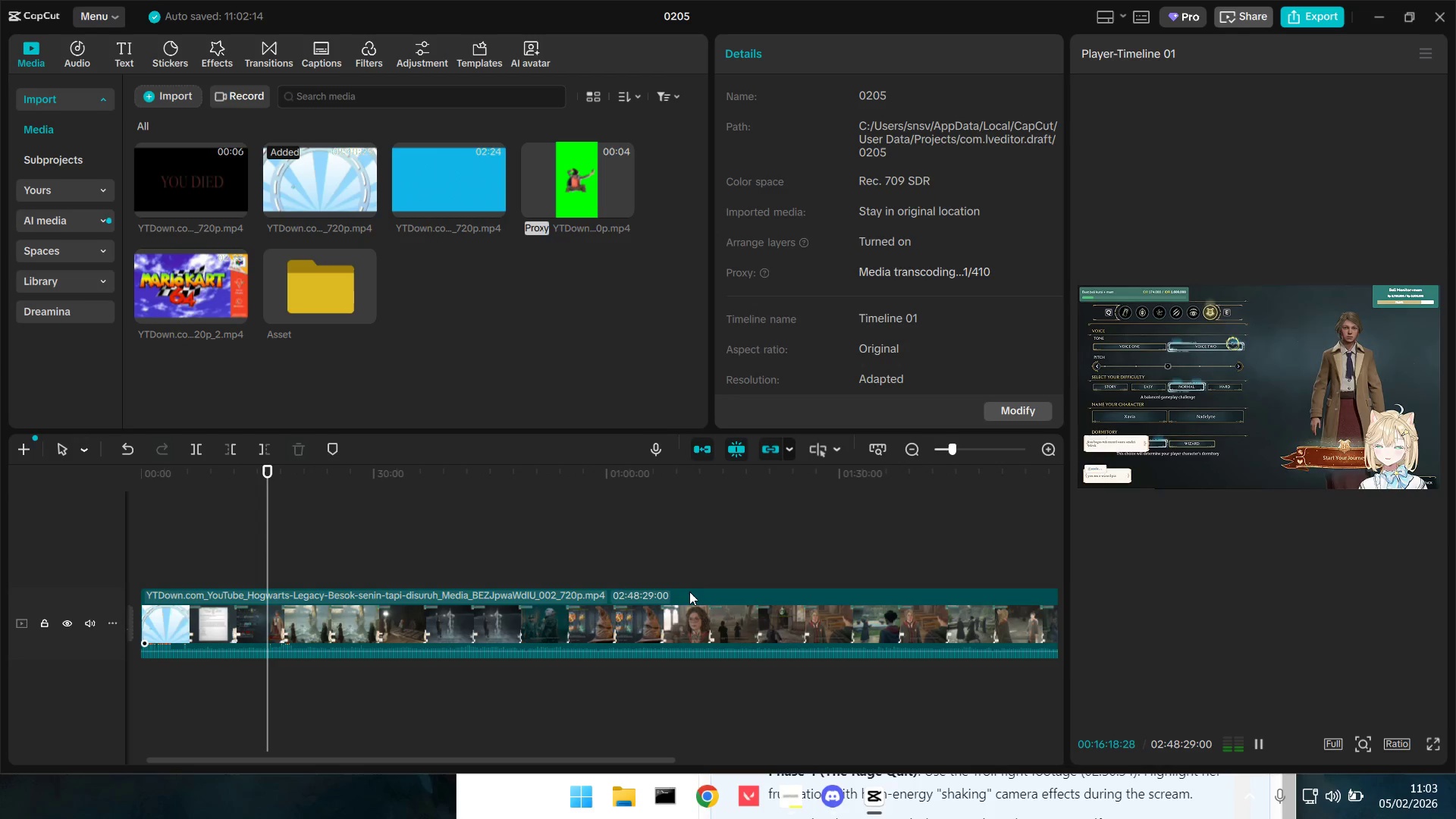 
key(Space)
 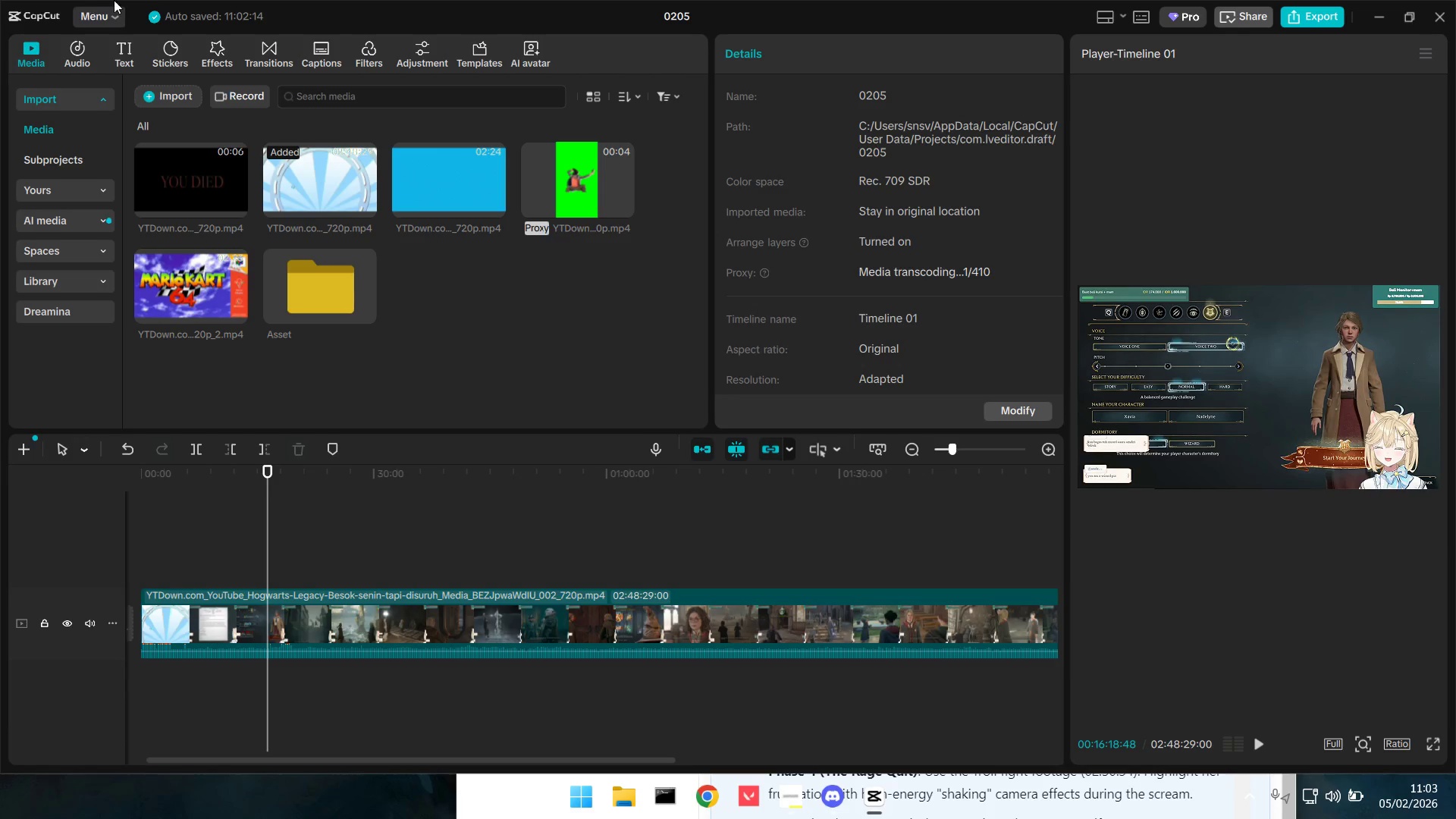 
wait(6.47)
 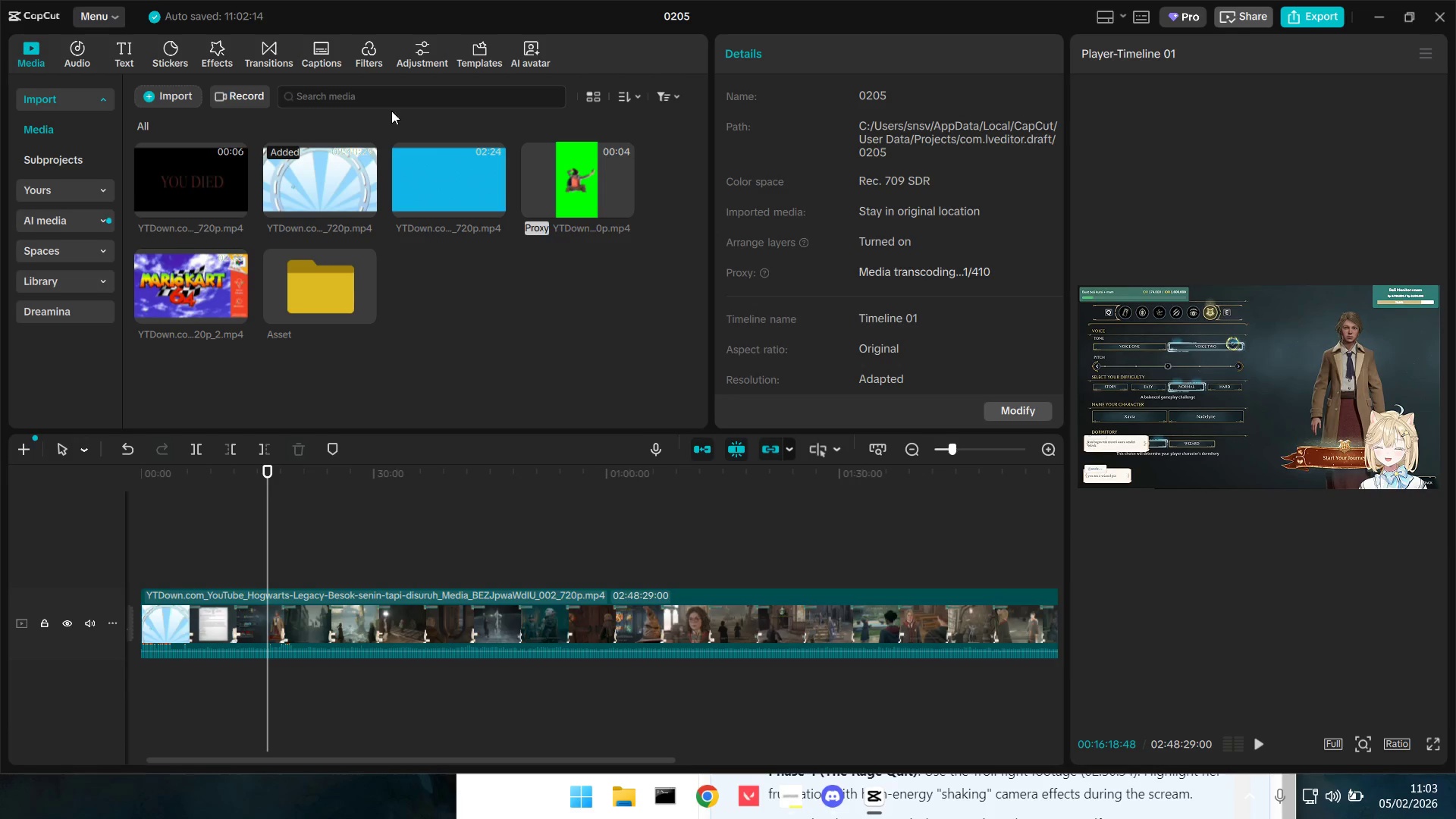 
left_click([113, 11])
 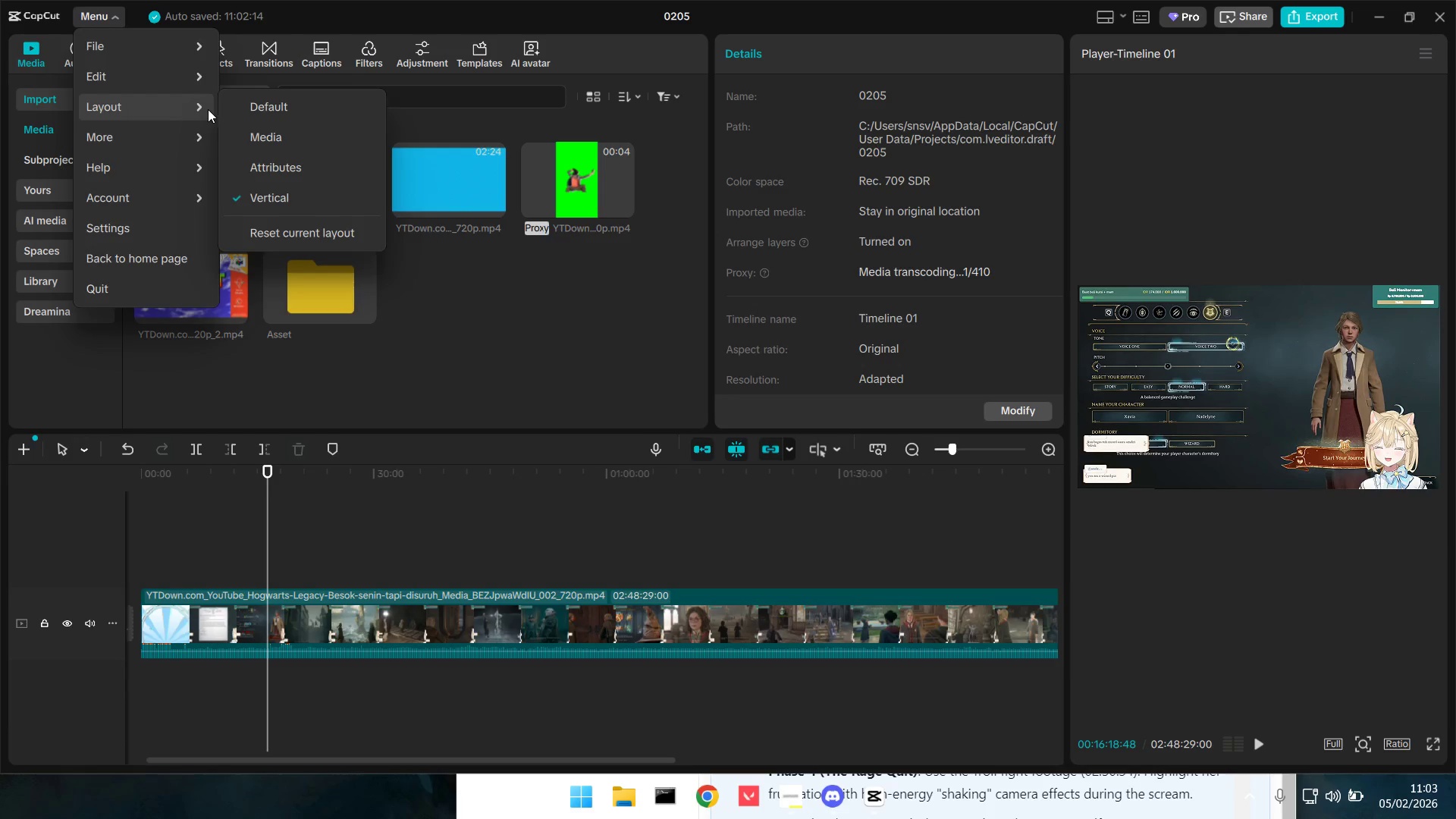 
left_click([290, 114])
 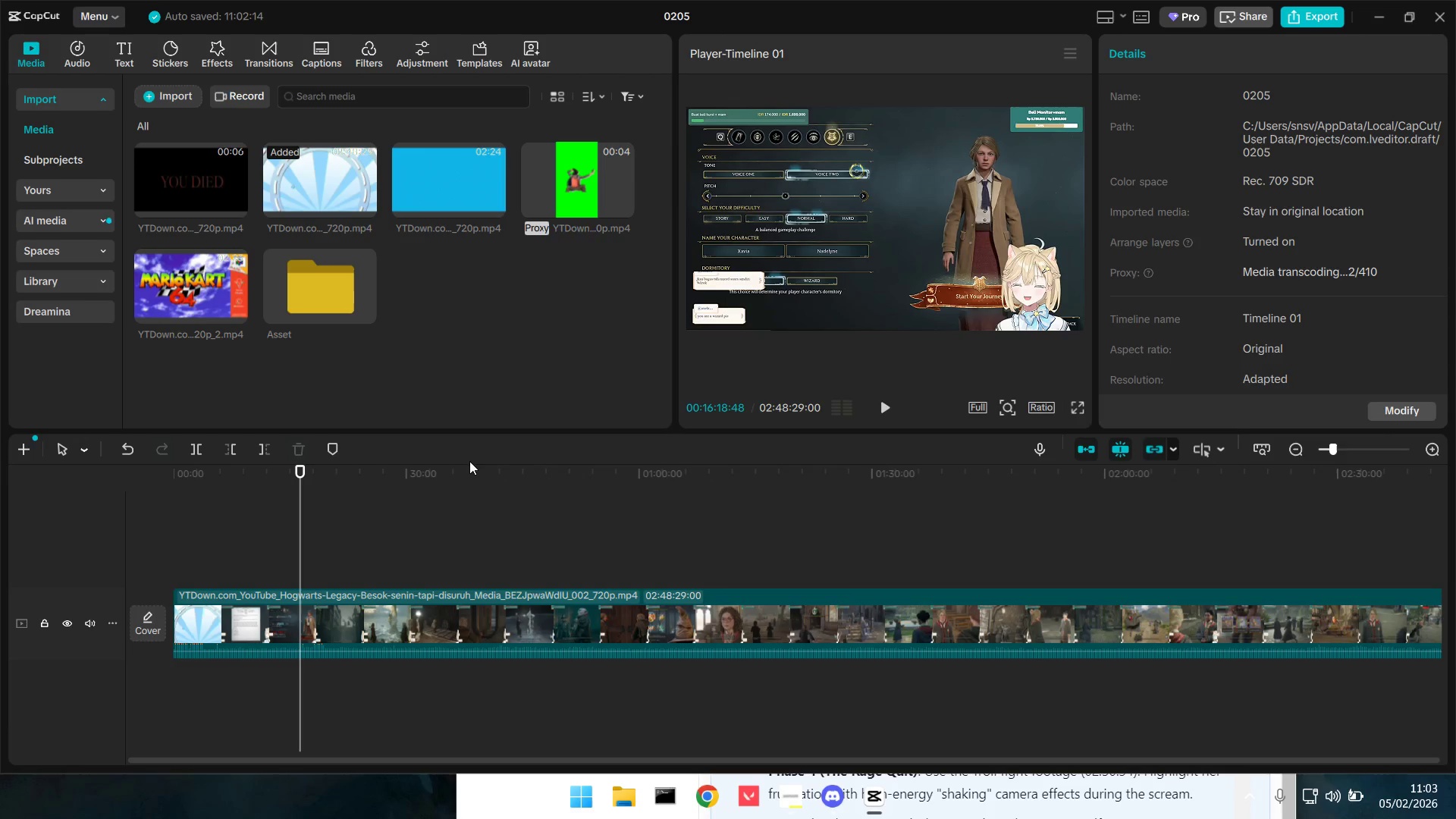 
key(Space)
 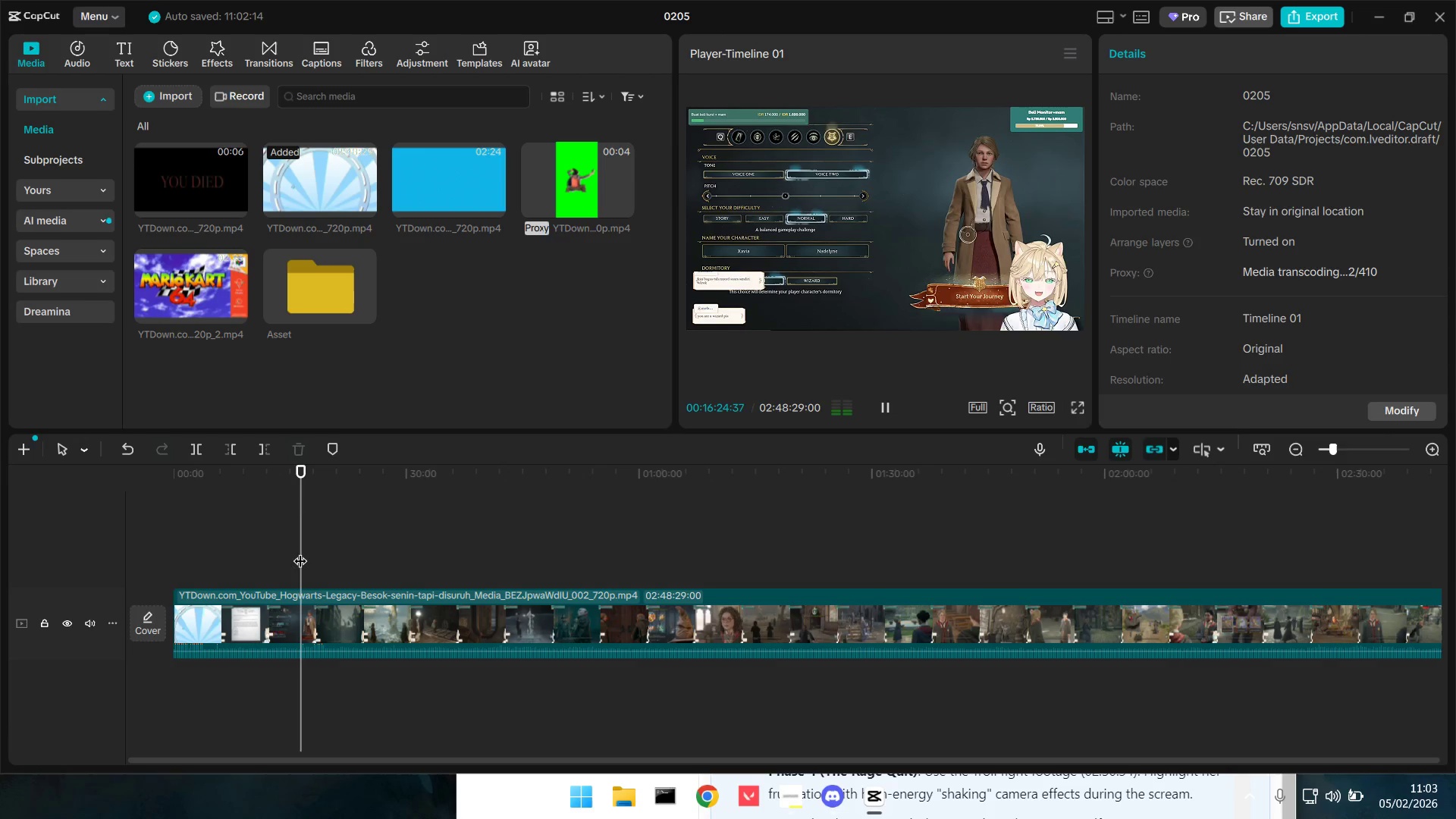 
wait(7.56)
 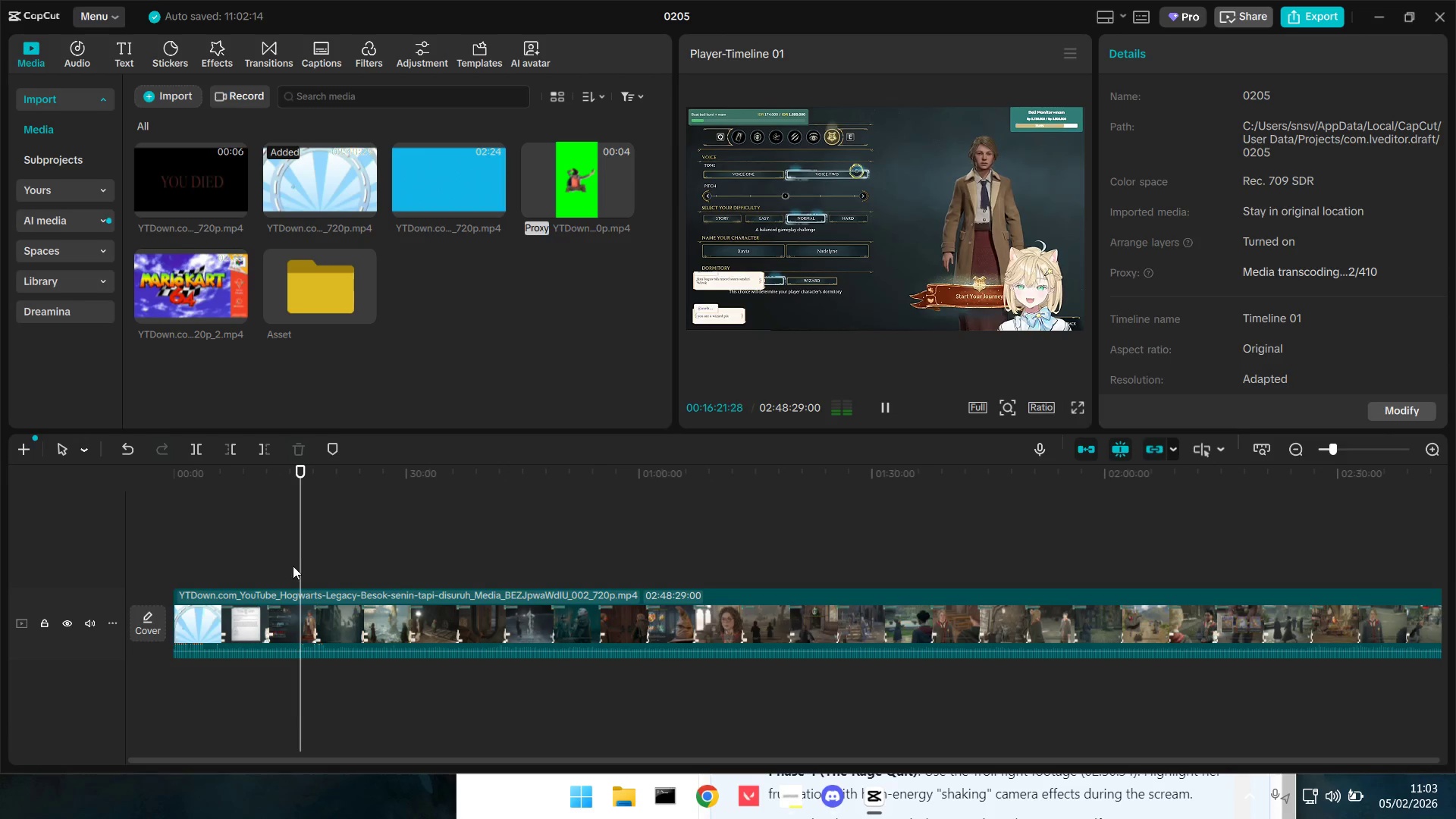 
key(Space)
 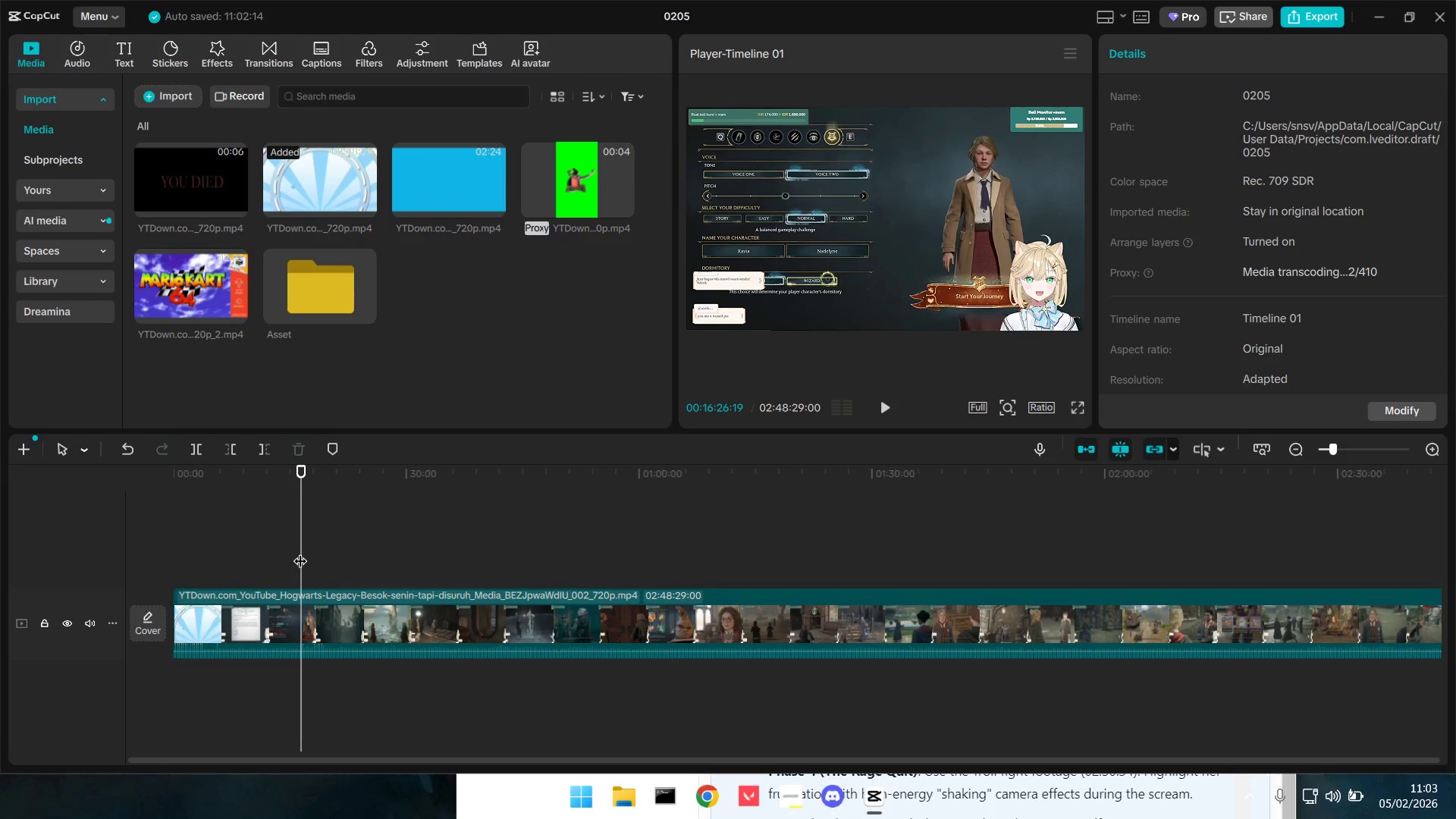 
key(Space)
 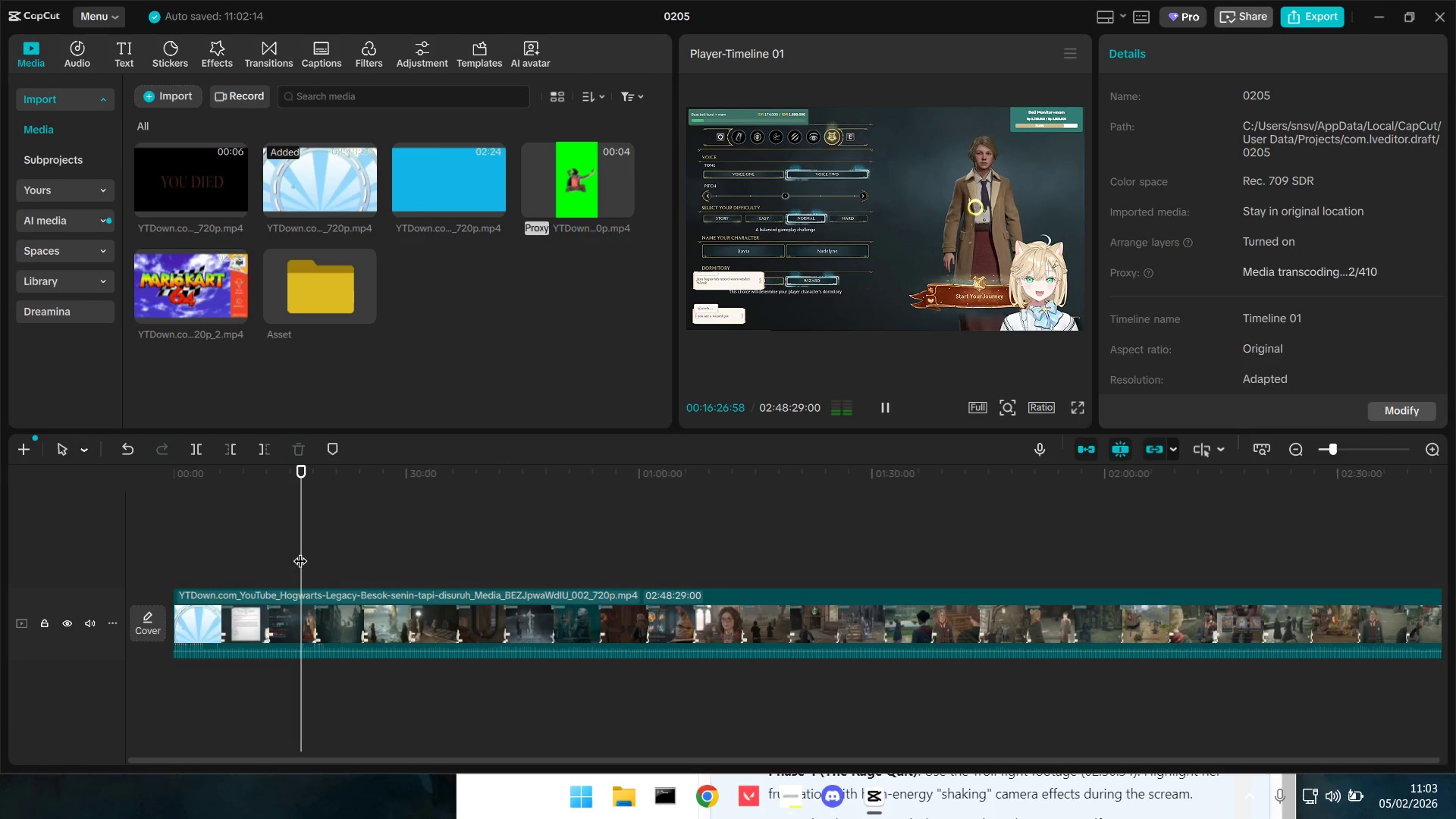 
key(Space)
 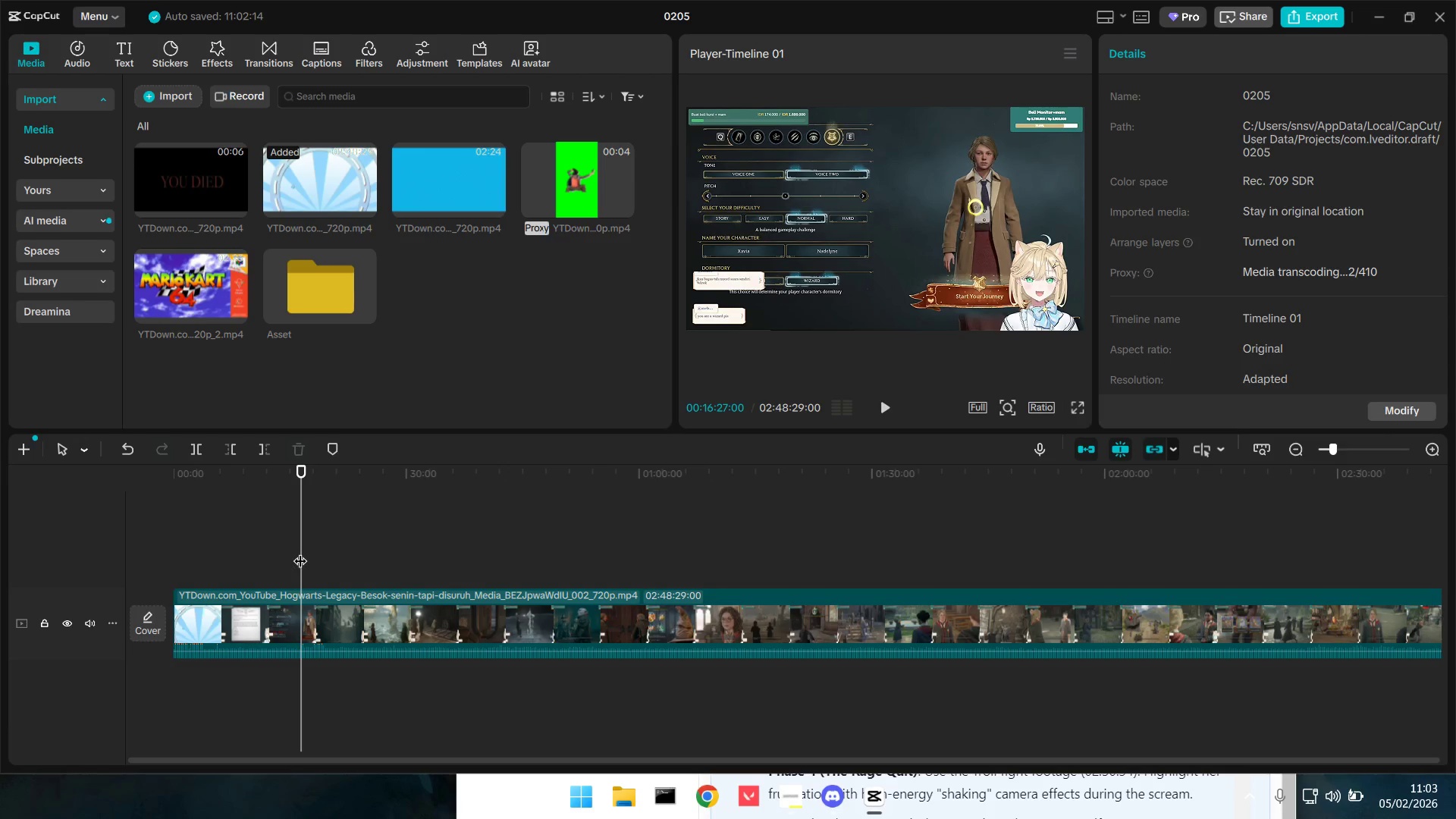 
key(Space)
 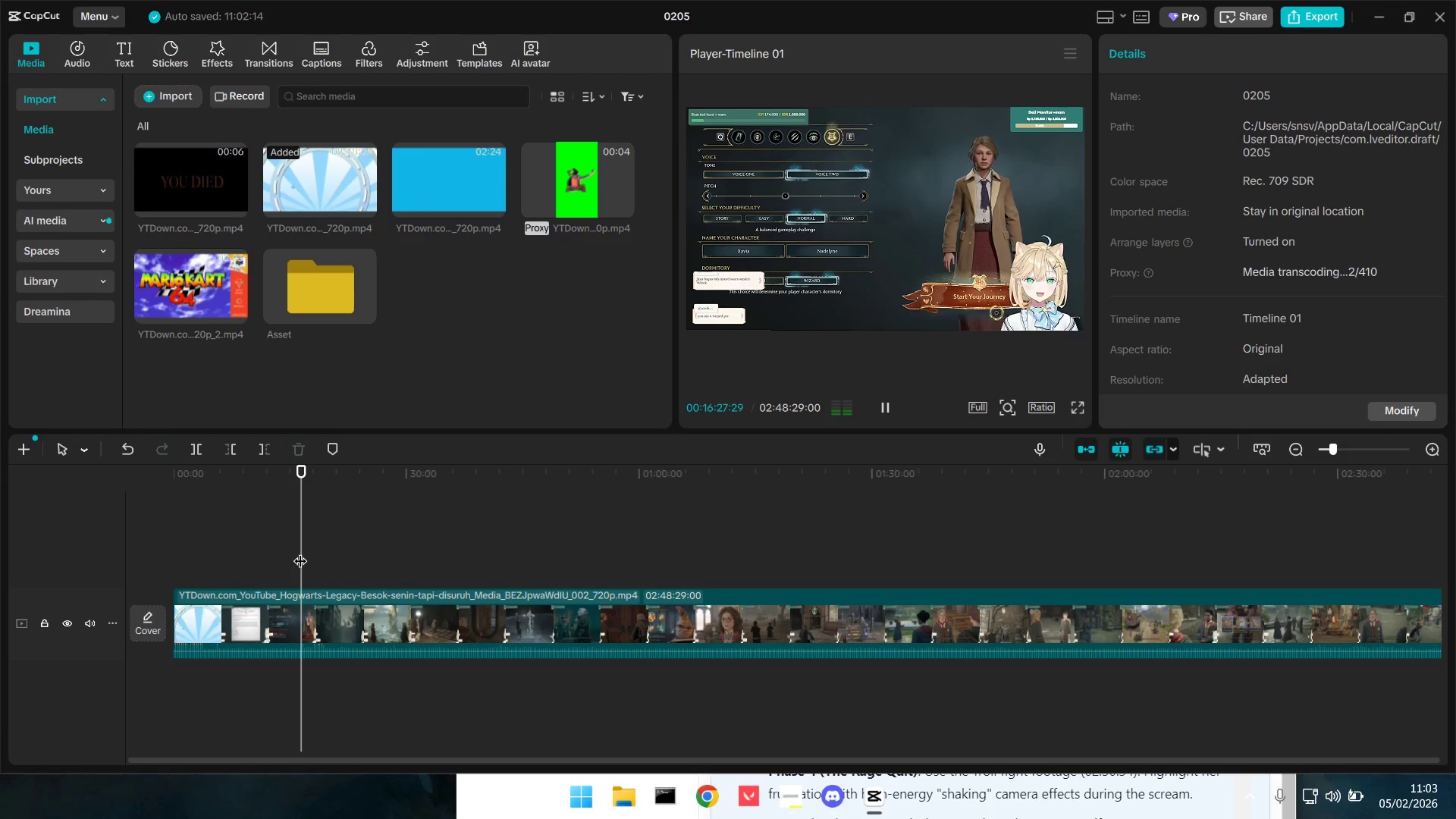 
key(Space)
 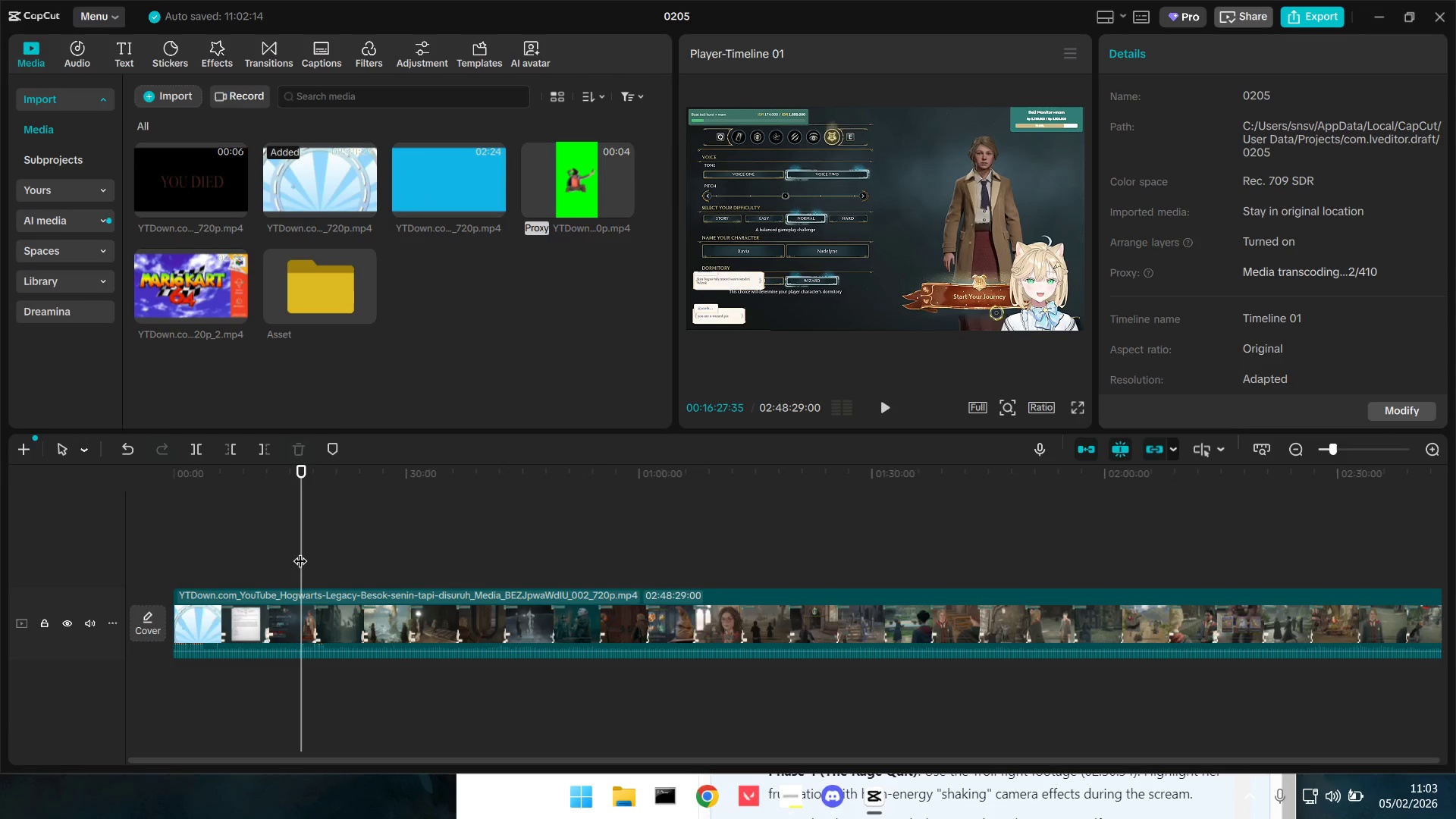 
hold_key(key=ShiftLeft, duration=0.36)
 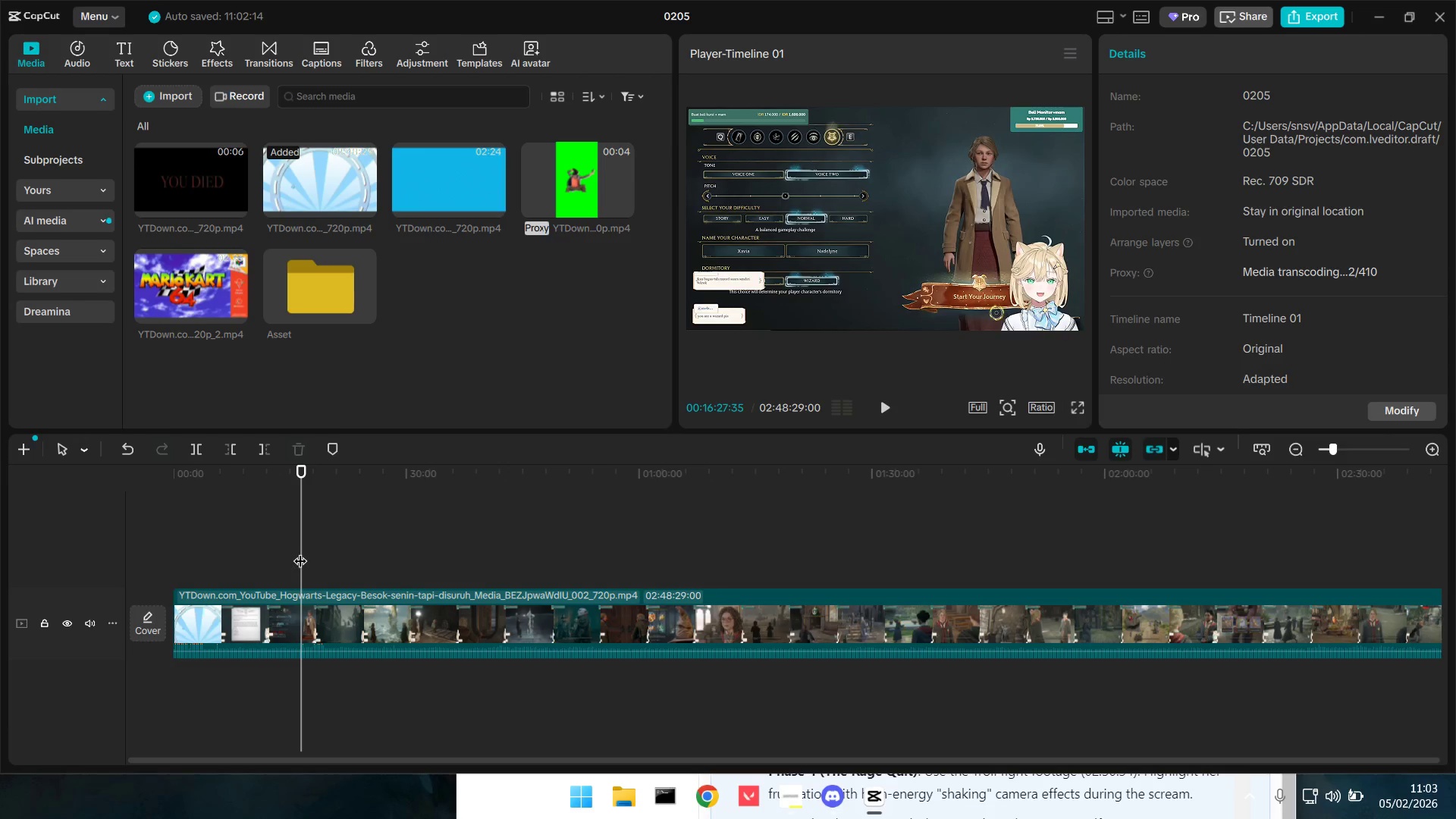 
left_click_drag(start_coordinate=[300, 551], to_coordinate=[297, 551])
 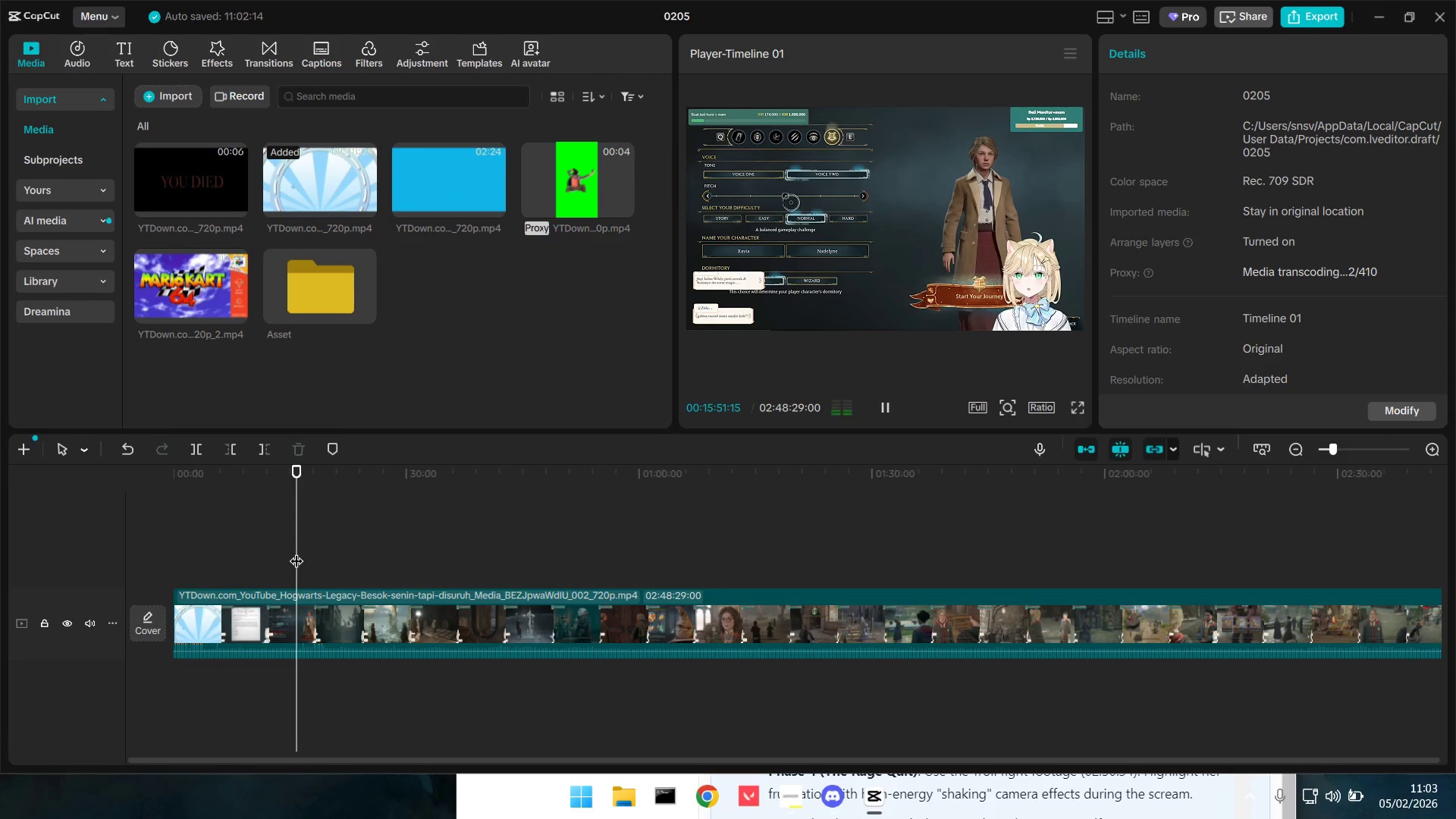 
key(Space)
 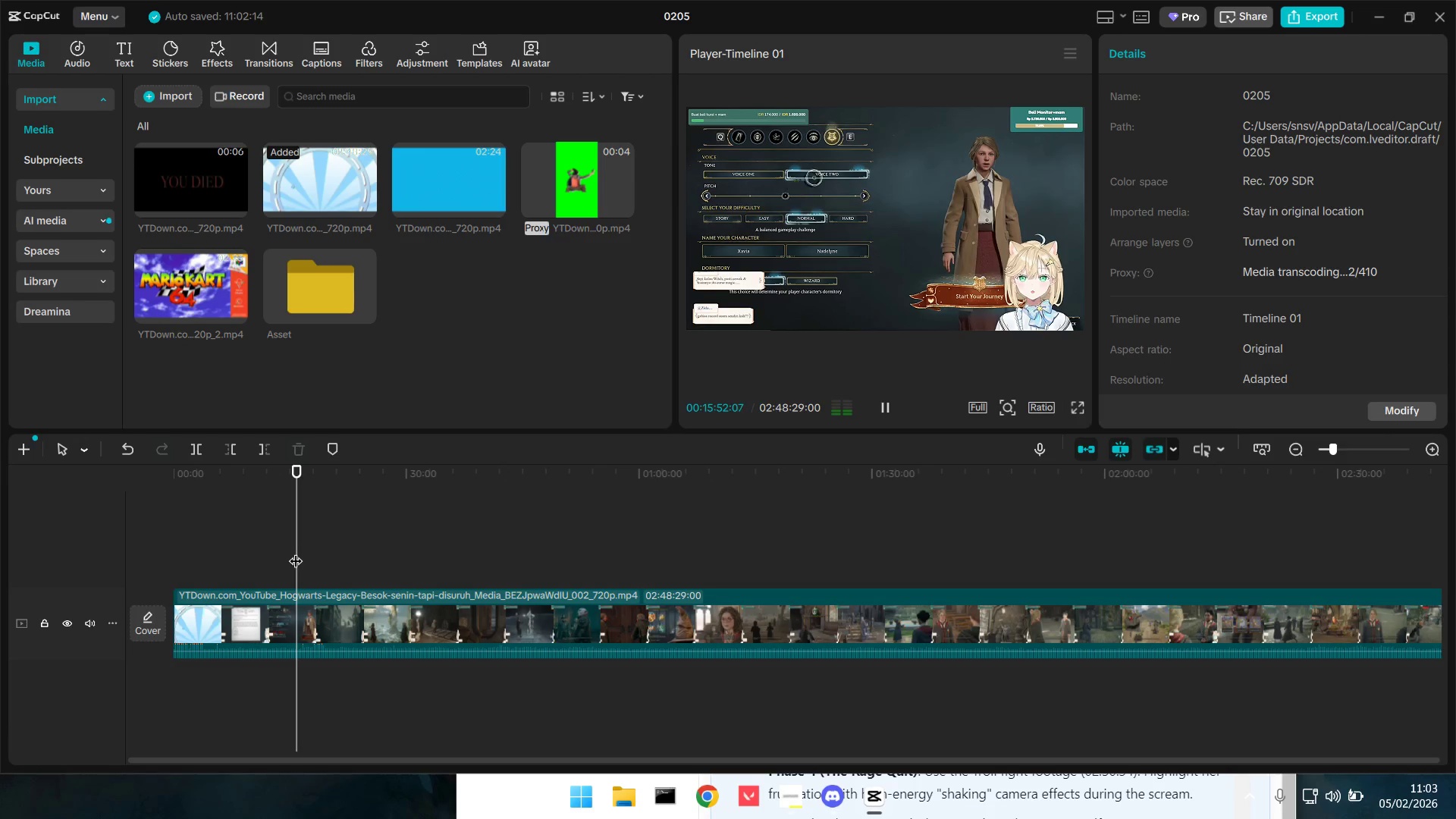 
hold_key(key=ControlLeft, duration=0.7)
 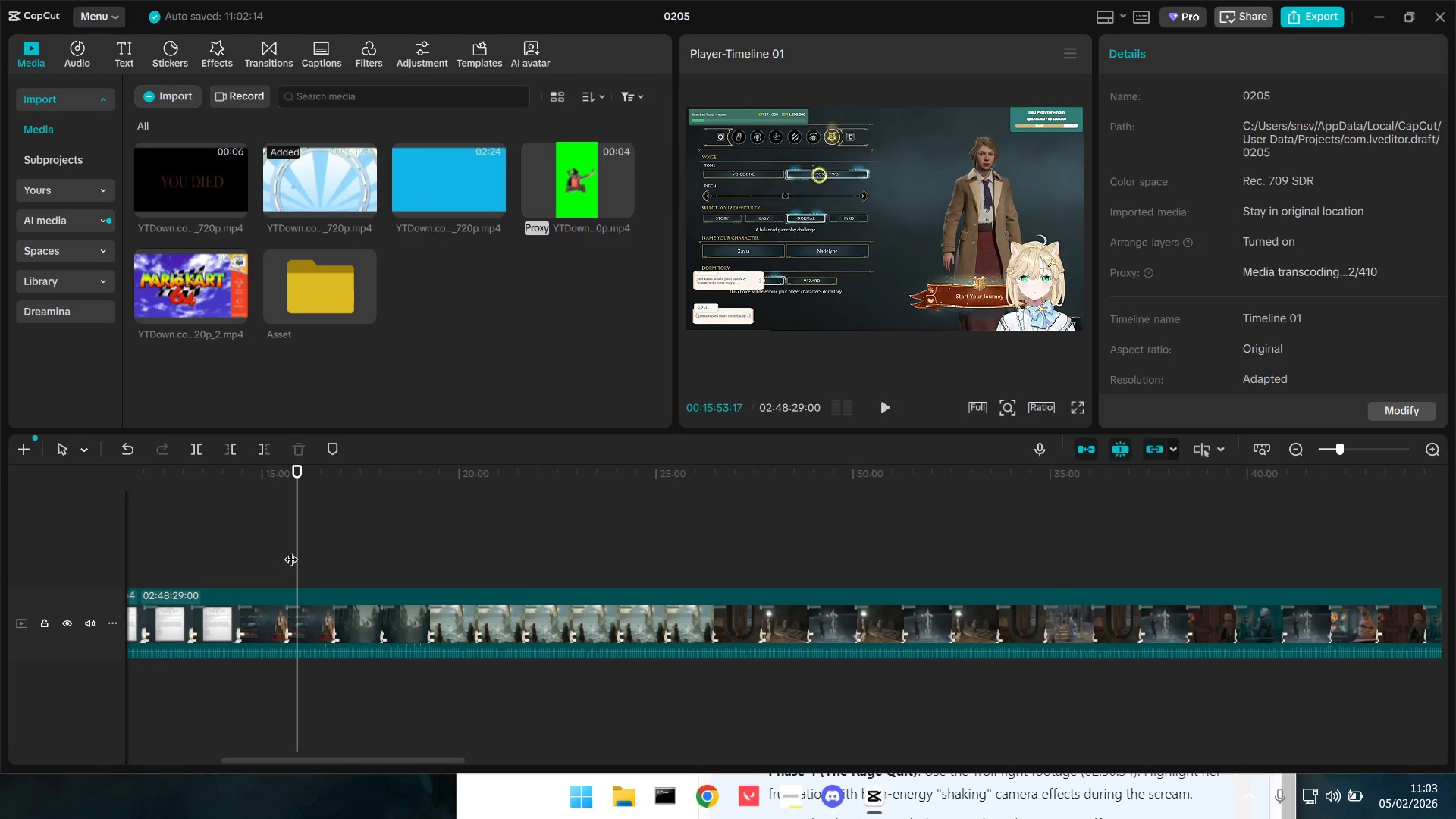 
key(Space)
 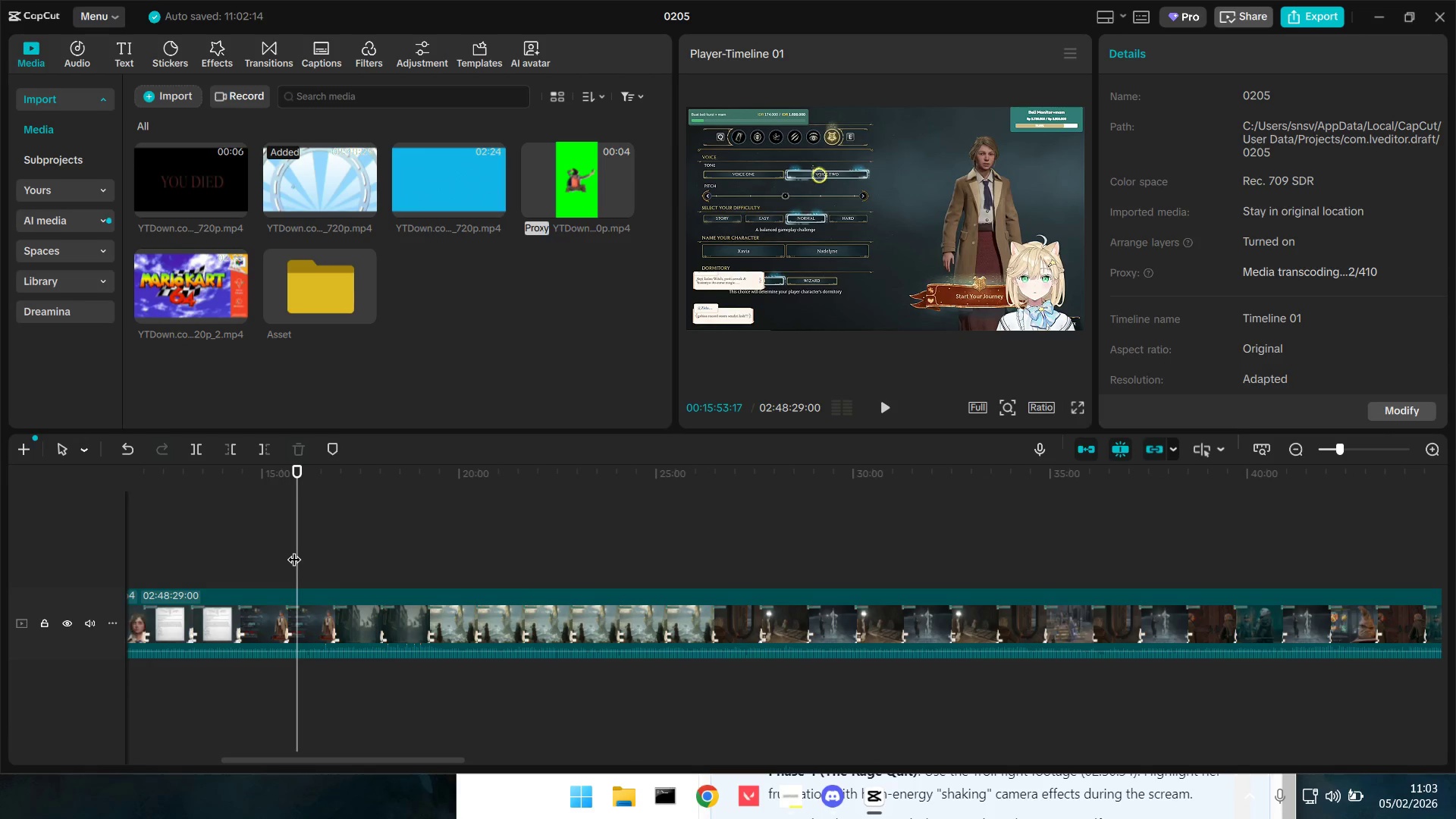 
scroll: coordinate [386, 649], scroll_direction: up, amount: 9.0
 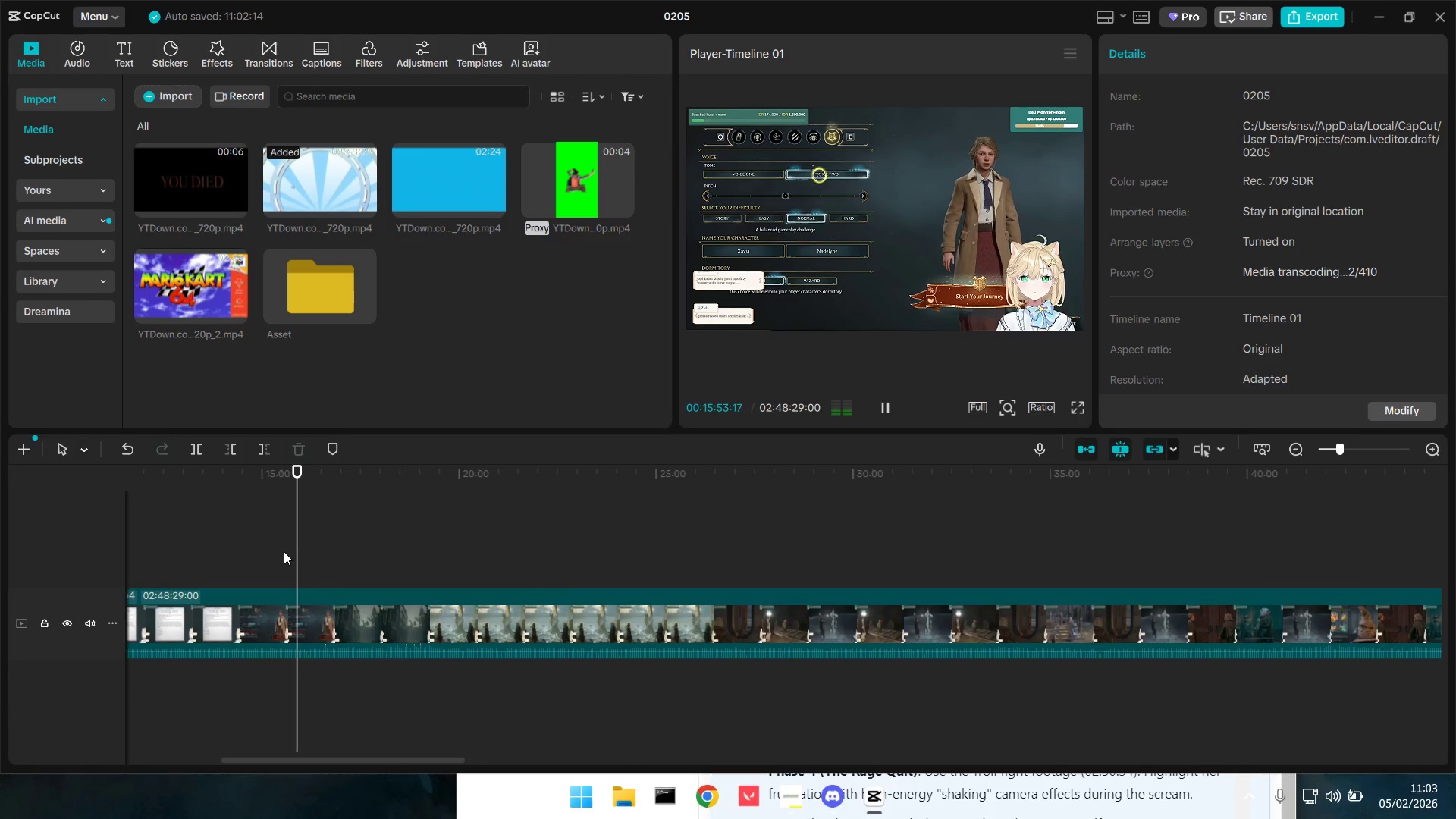 
left_click_drag(start_coordinate=[295, 550], to_coordinate=[318, 551])
 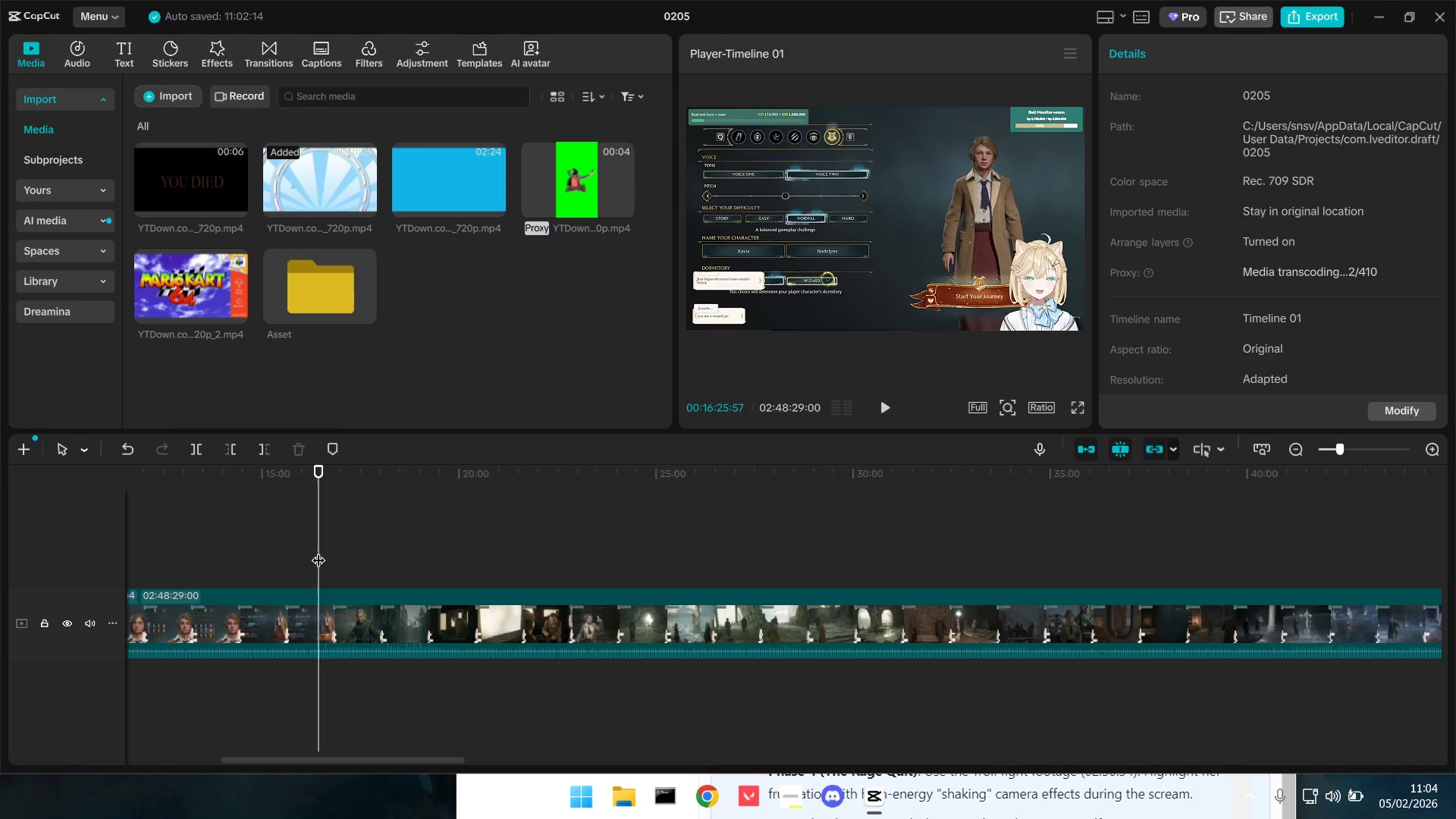 
key(Shift+E)
 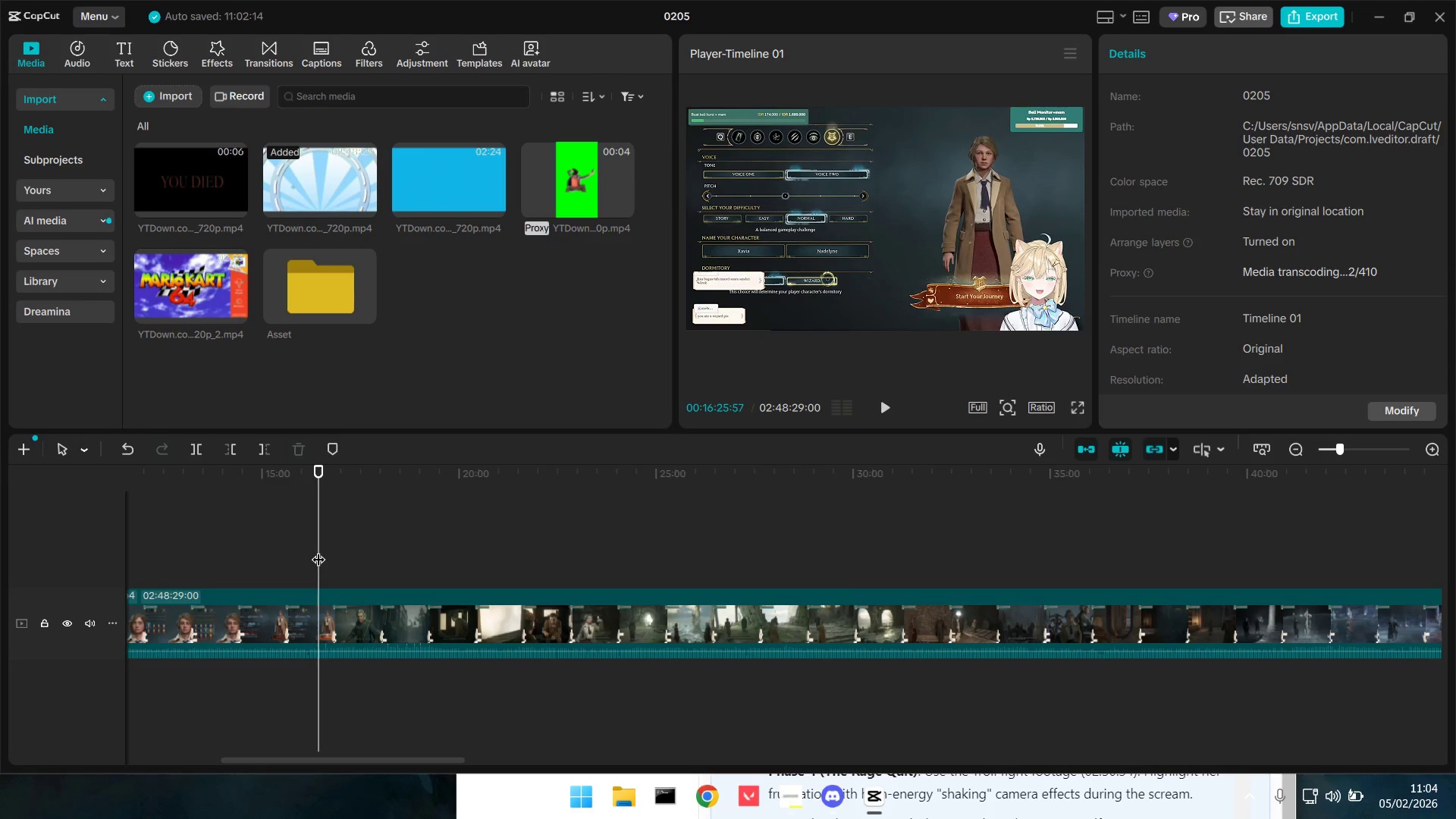 
key(Space)
 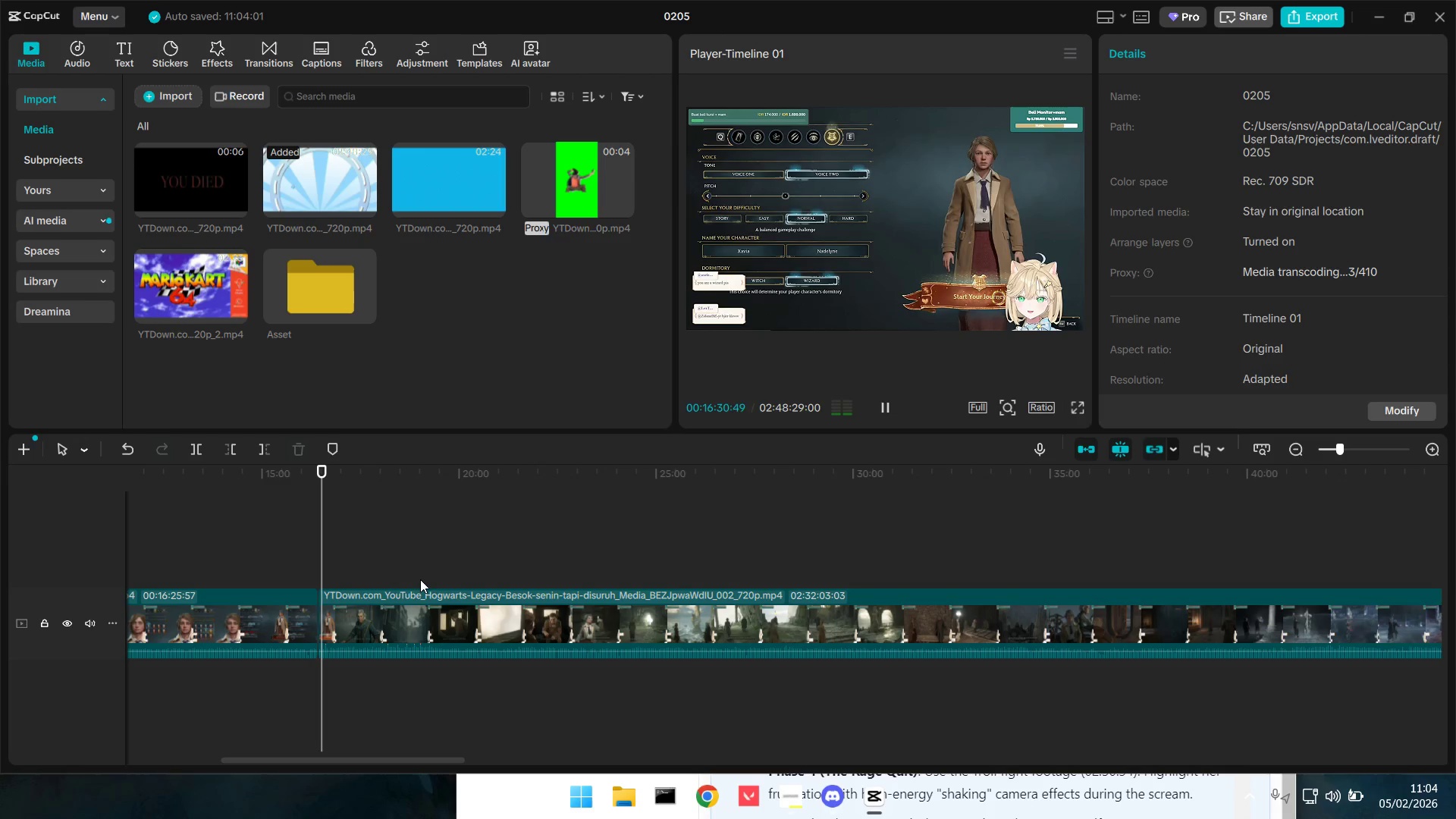 
wait(9.83)
 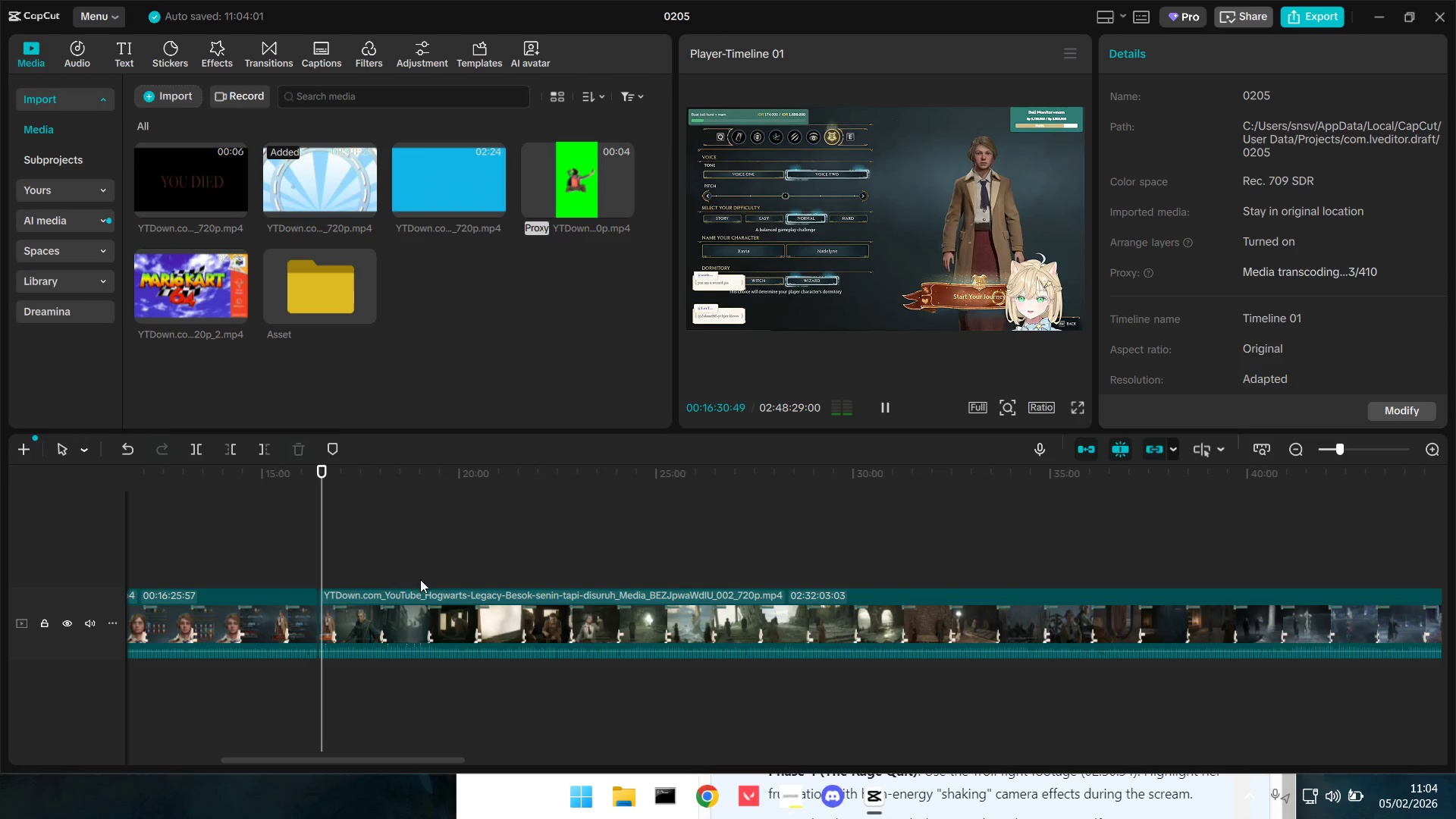 
hold_key(key=ControlLeft, duration=0.94)
scroll: coordinate [410, 588], scroll_direction: up, amount: 7.0
 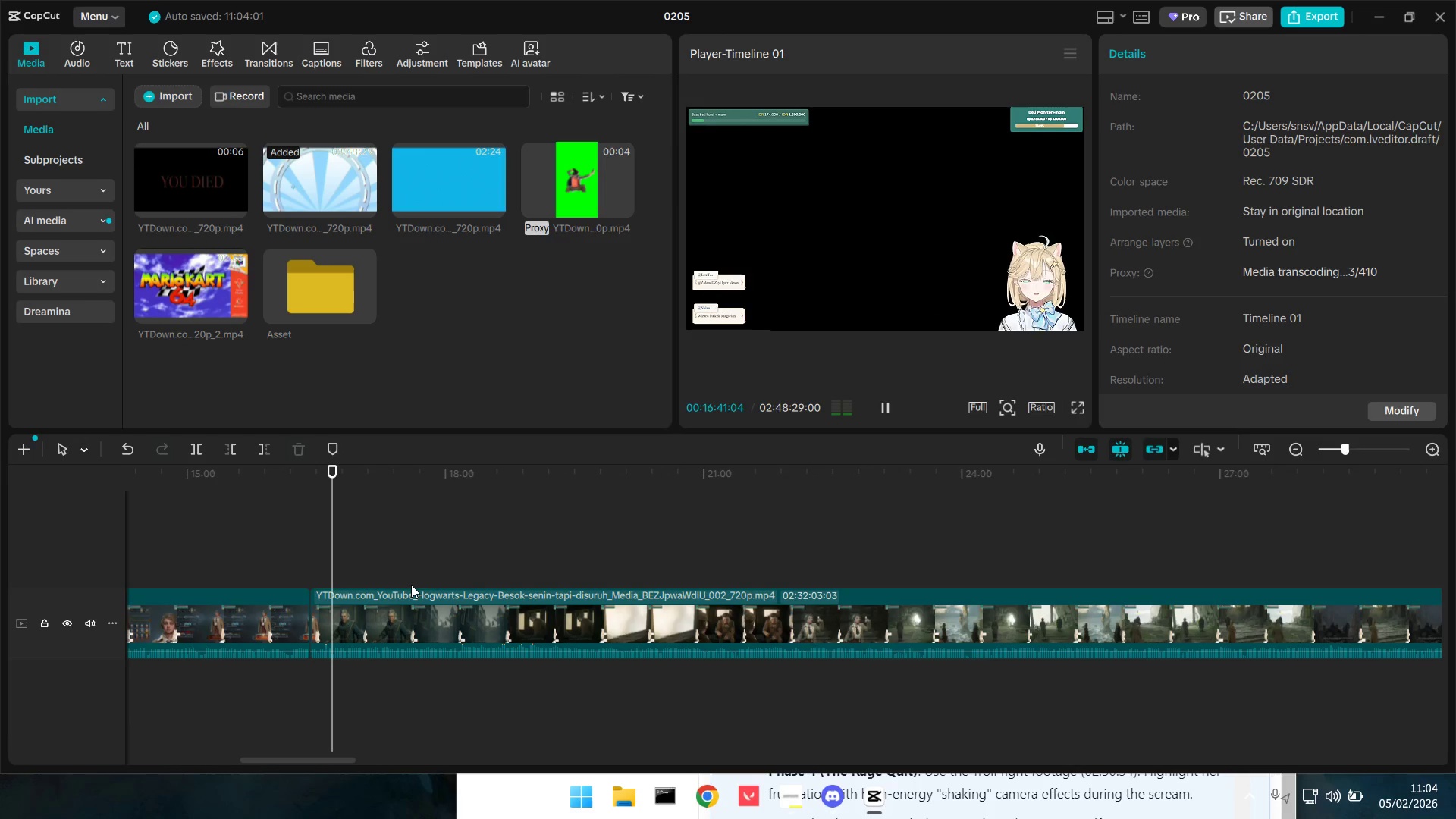 
wait(5.49)
 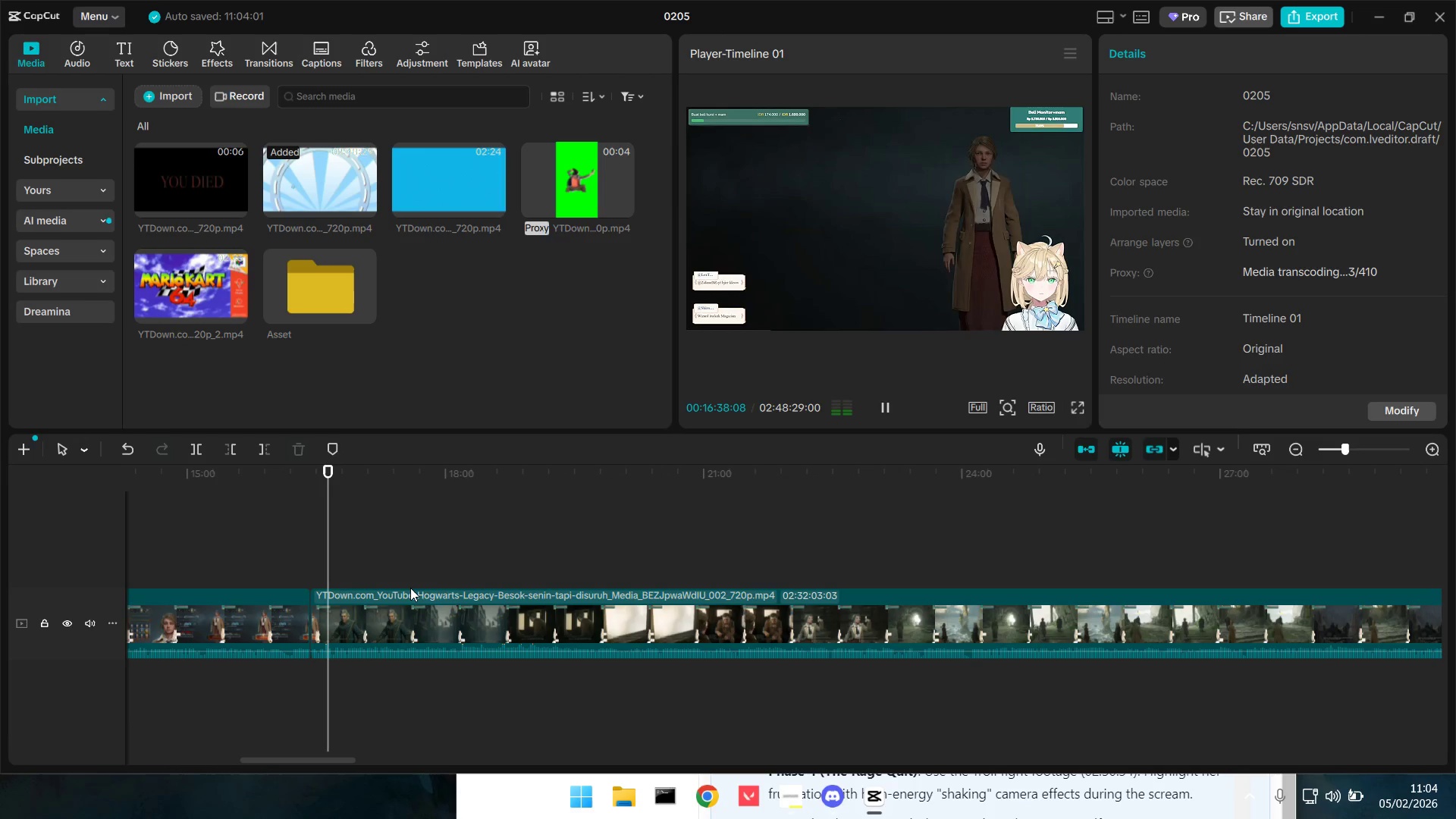 
key(Space)
 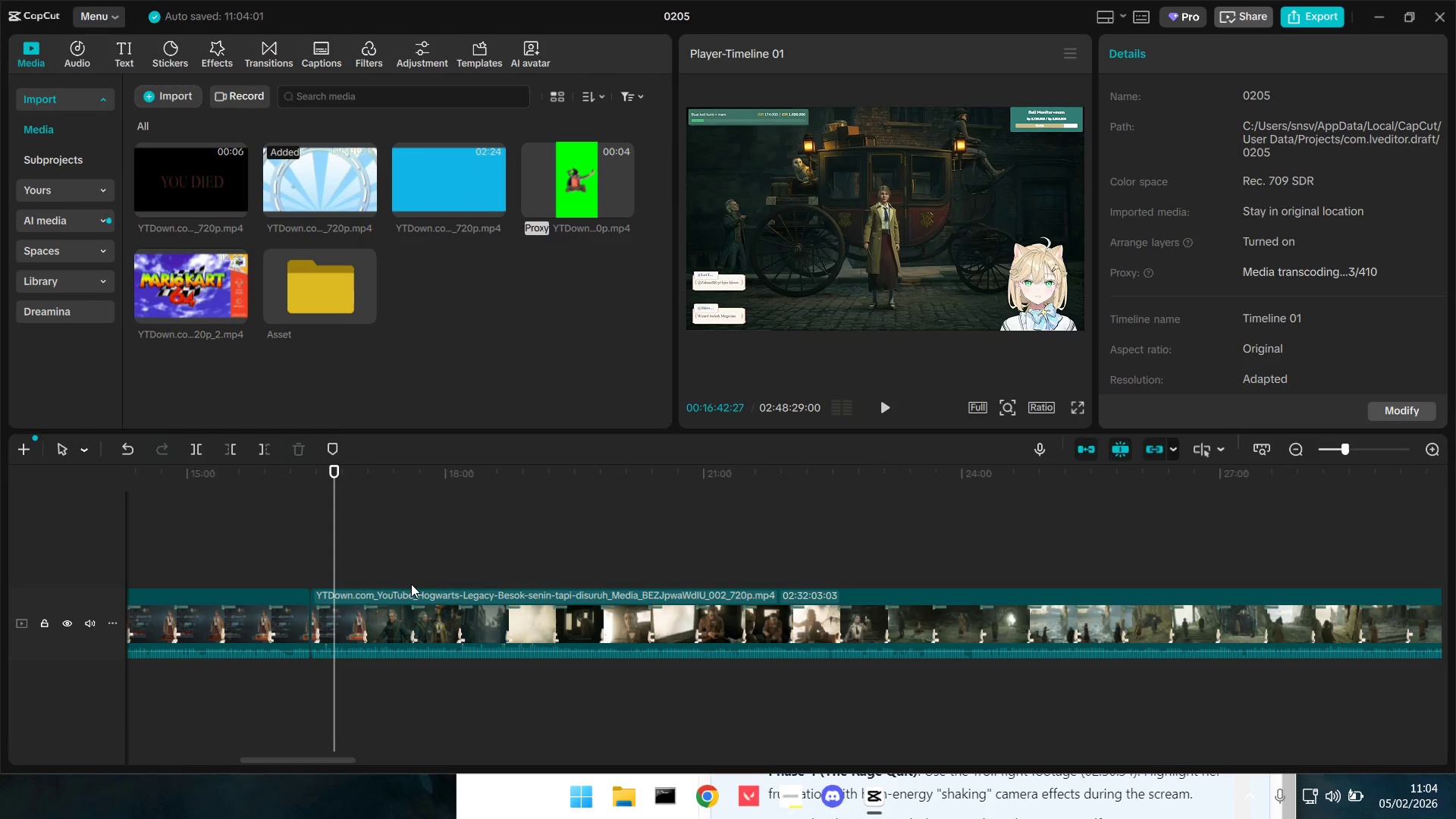 
key(Shift+E)
 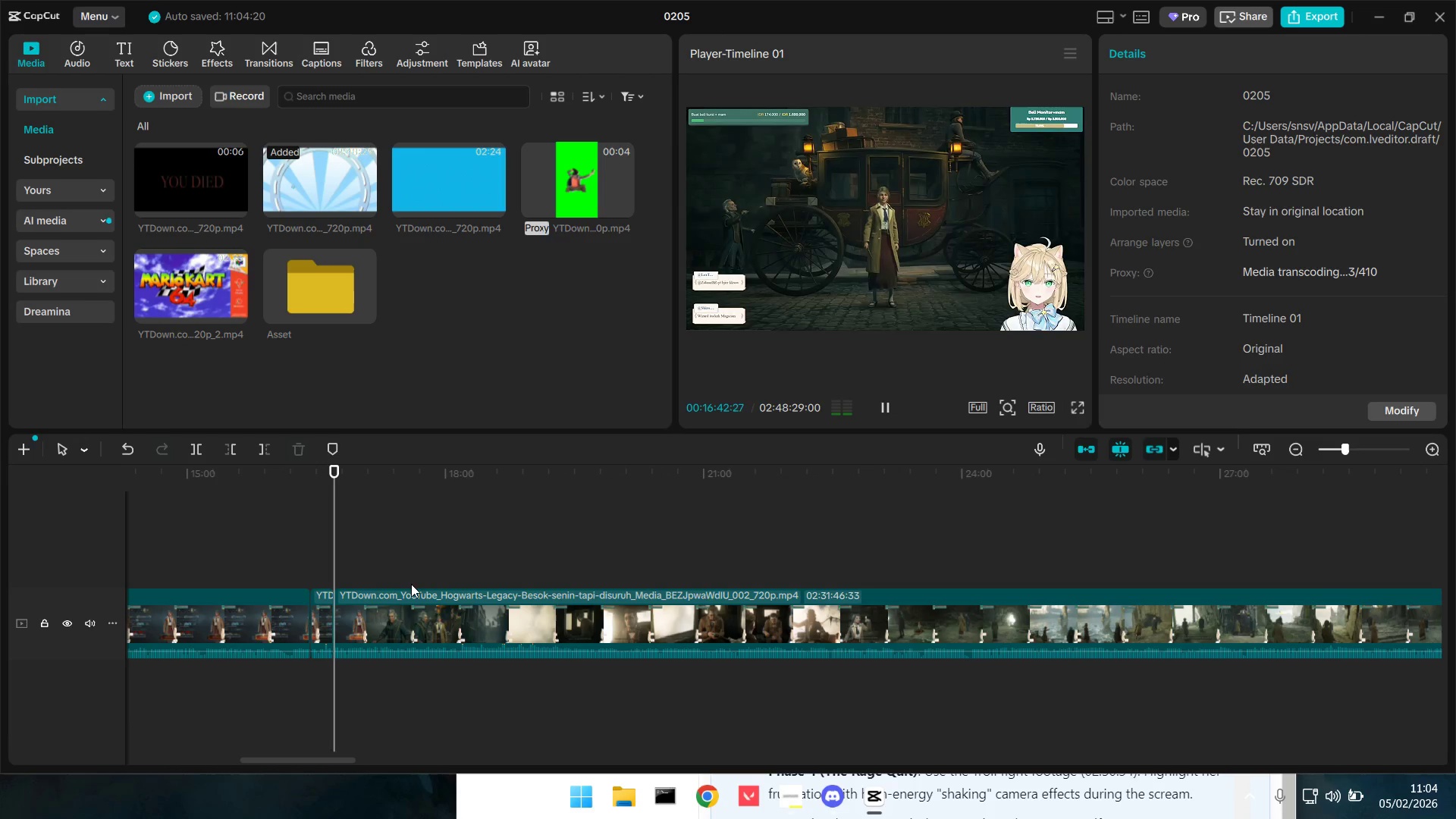 
key(Space)
 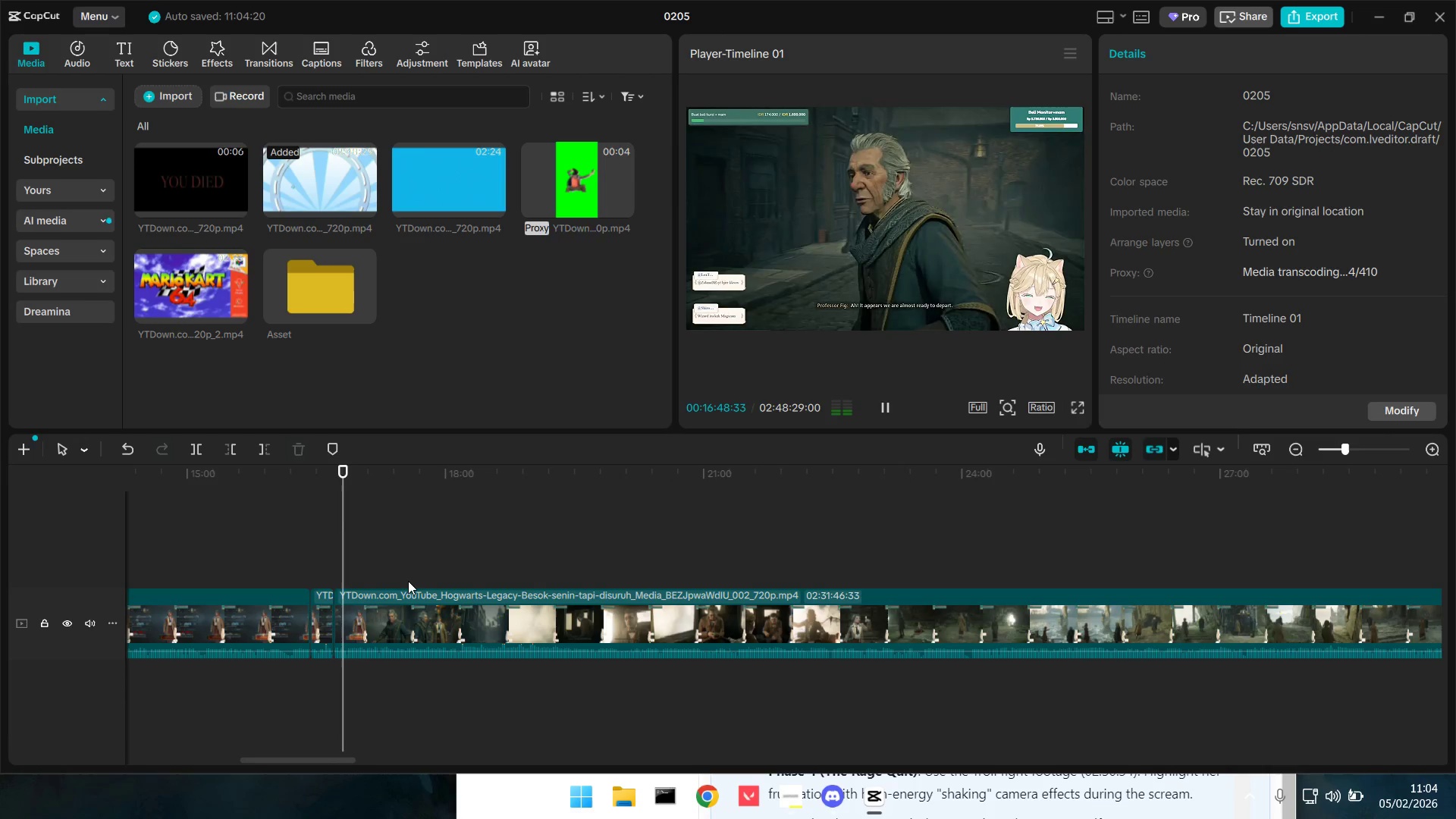 
wait(11.09)
 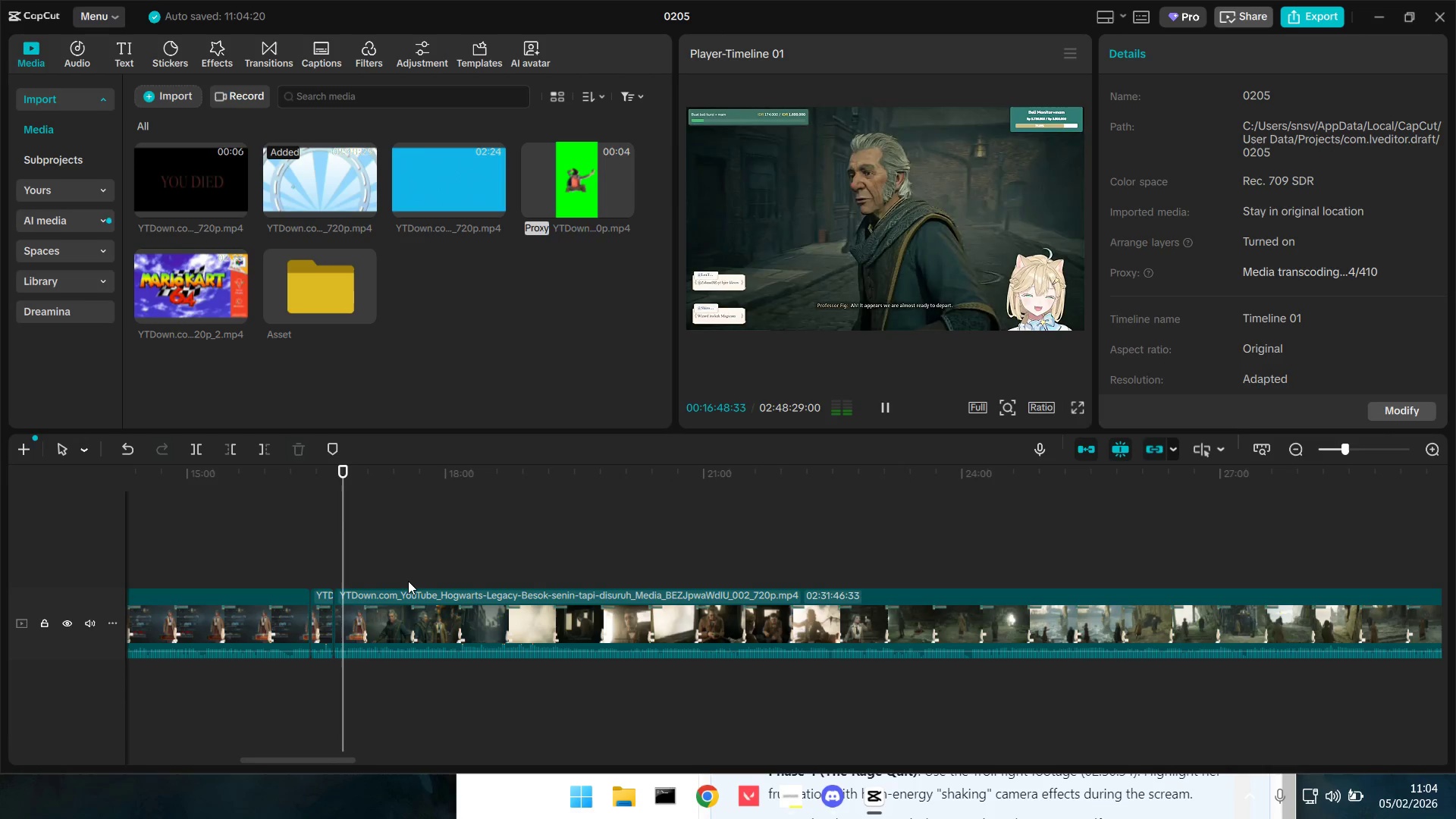 
key(Alt+AltLeft)
 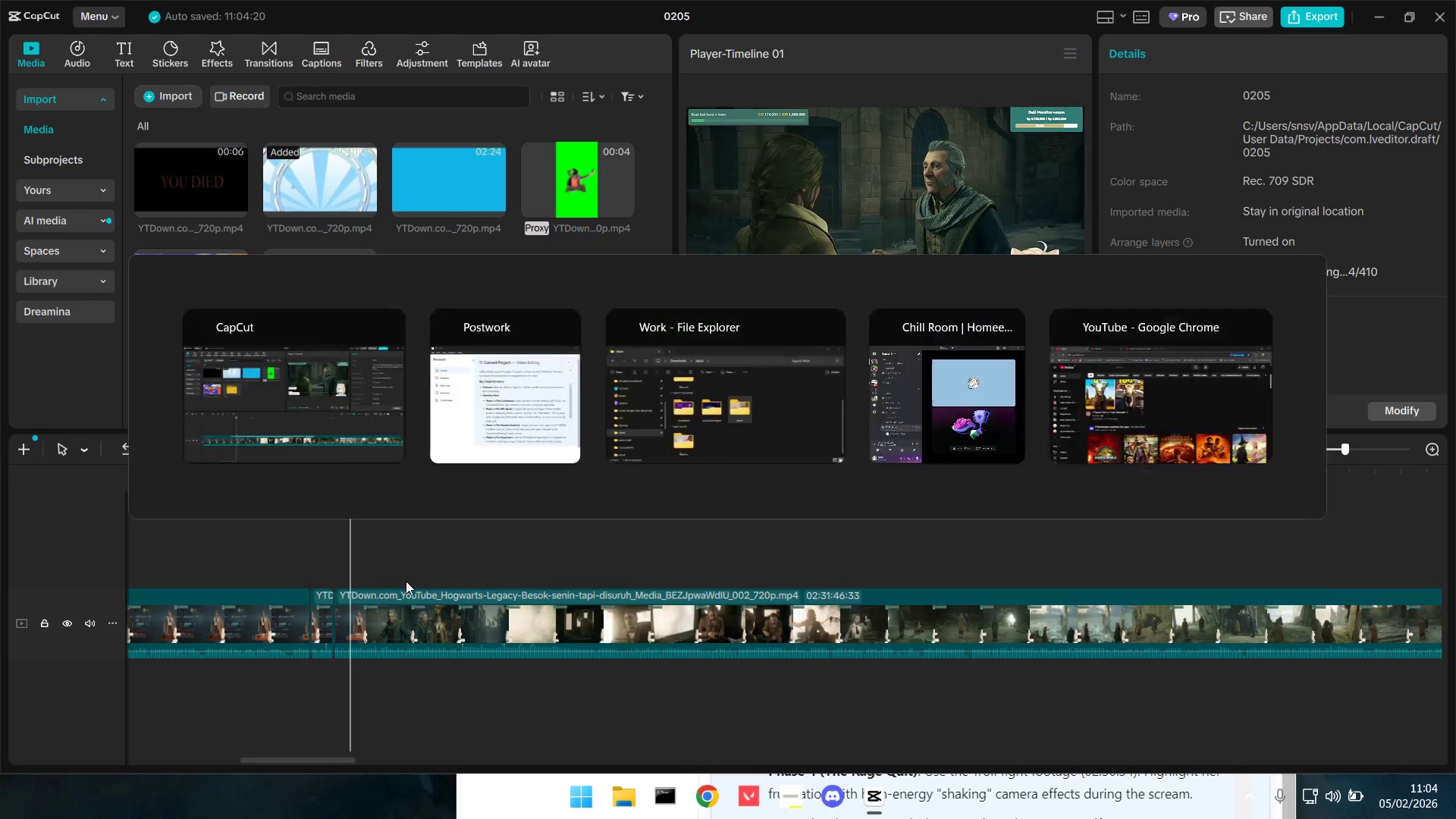 
key(Alt+Tab)